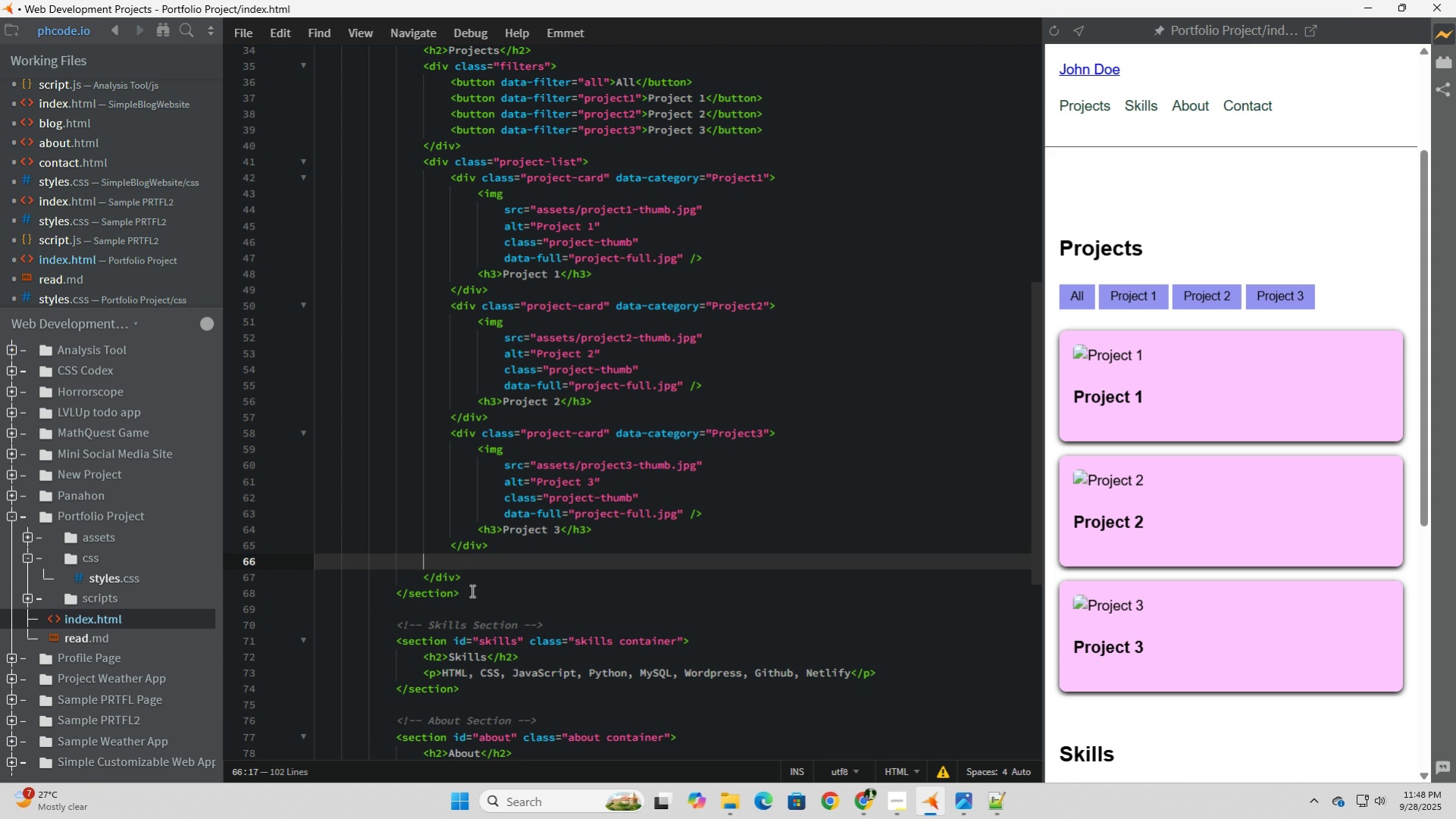 
key(Backspace)
 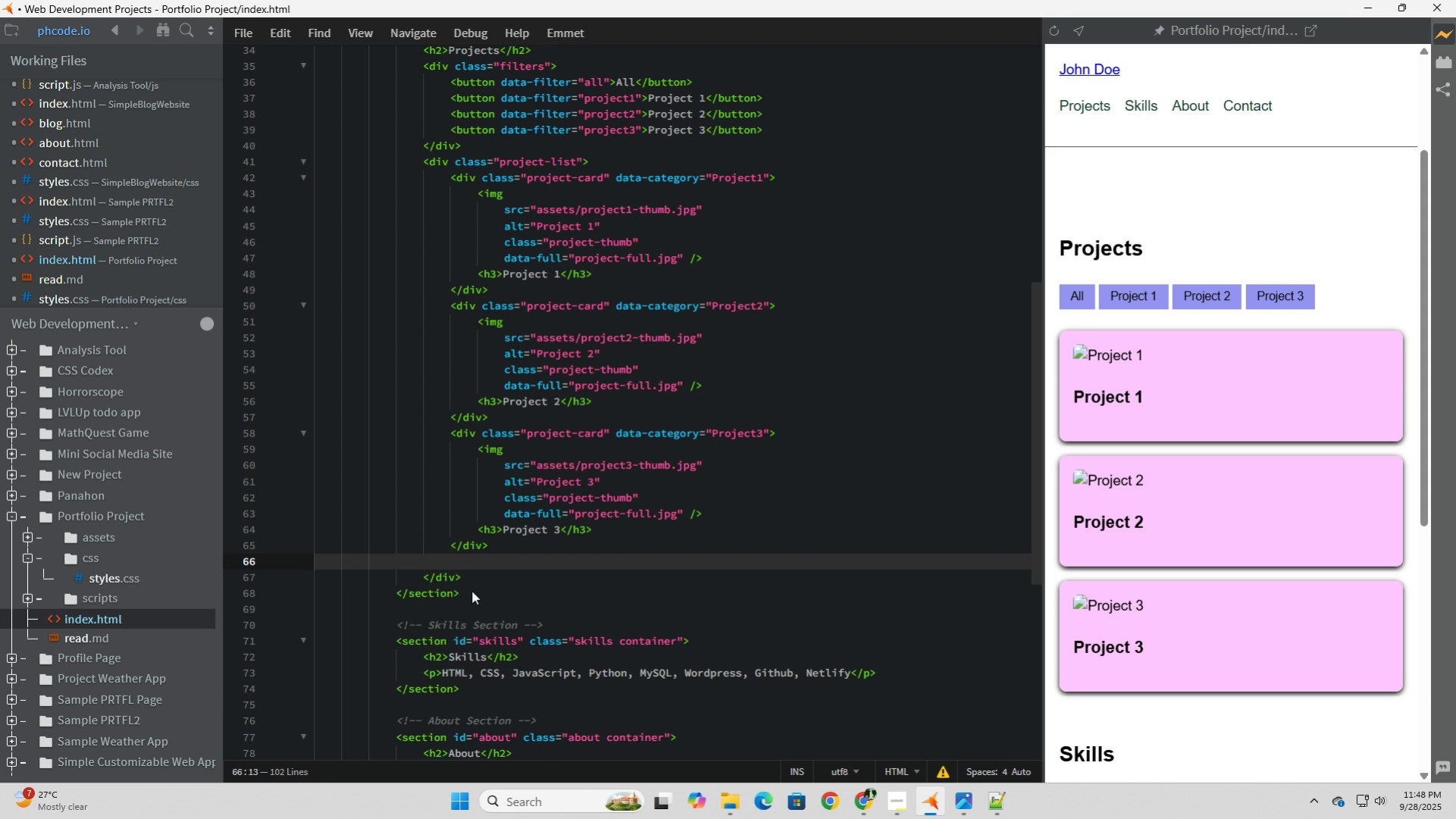 
key(Backspace)
 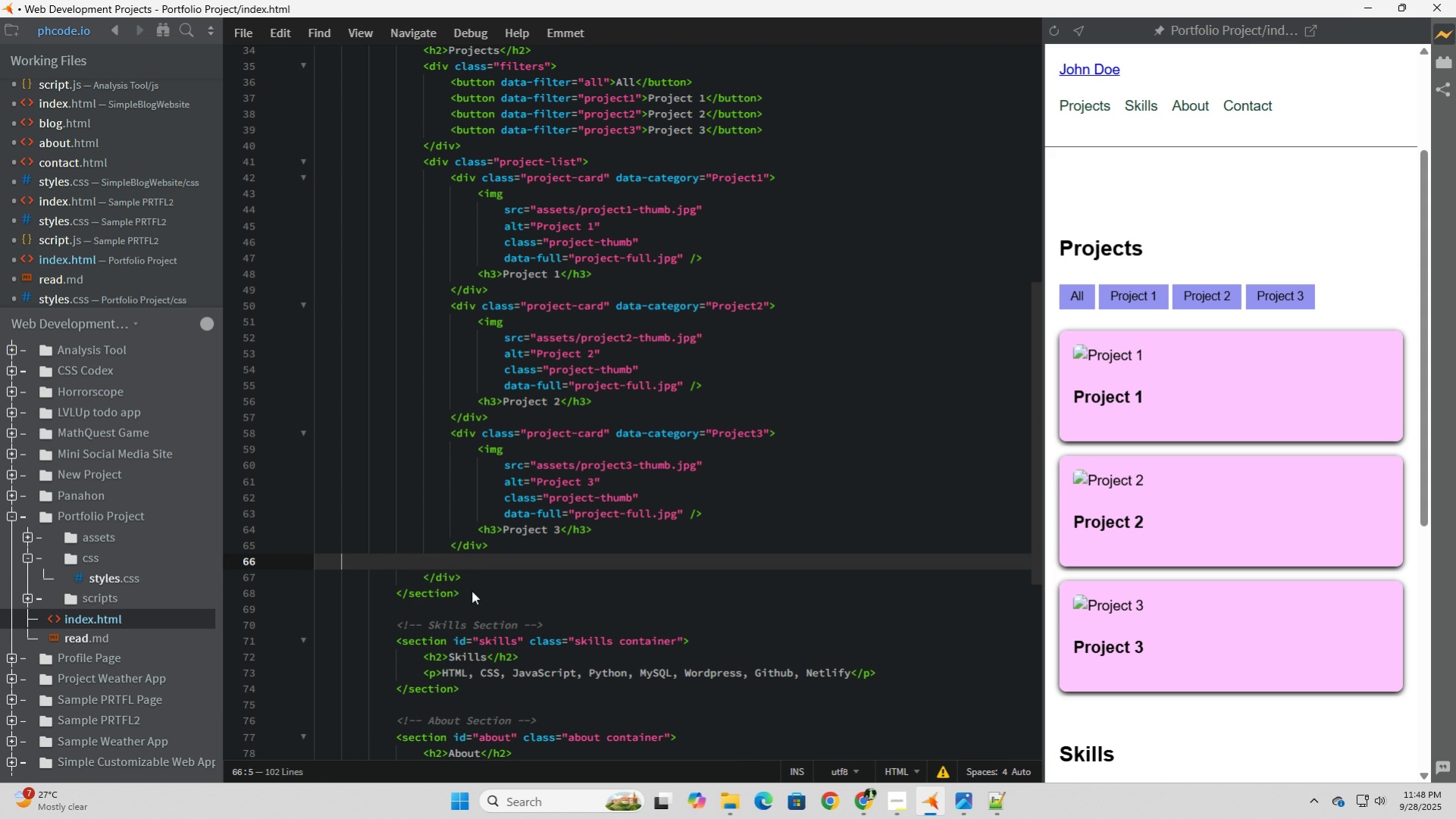 
key(Backspace)
 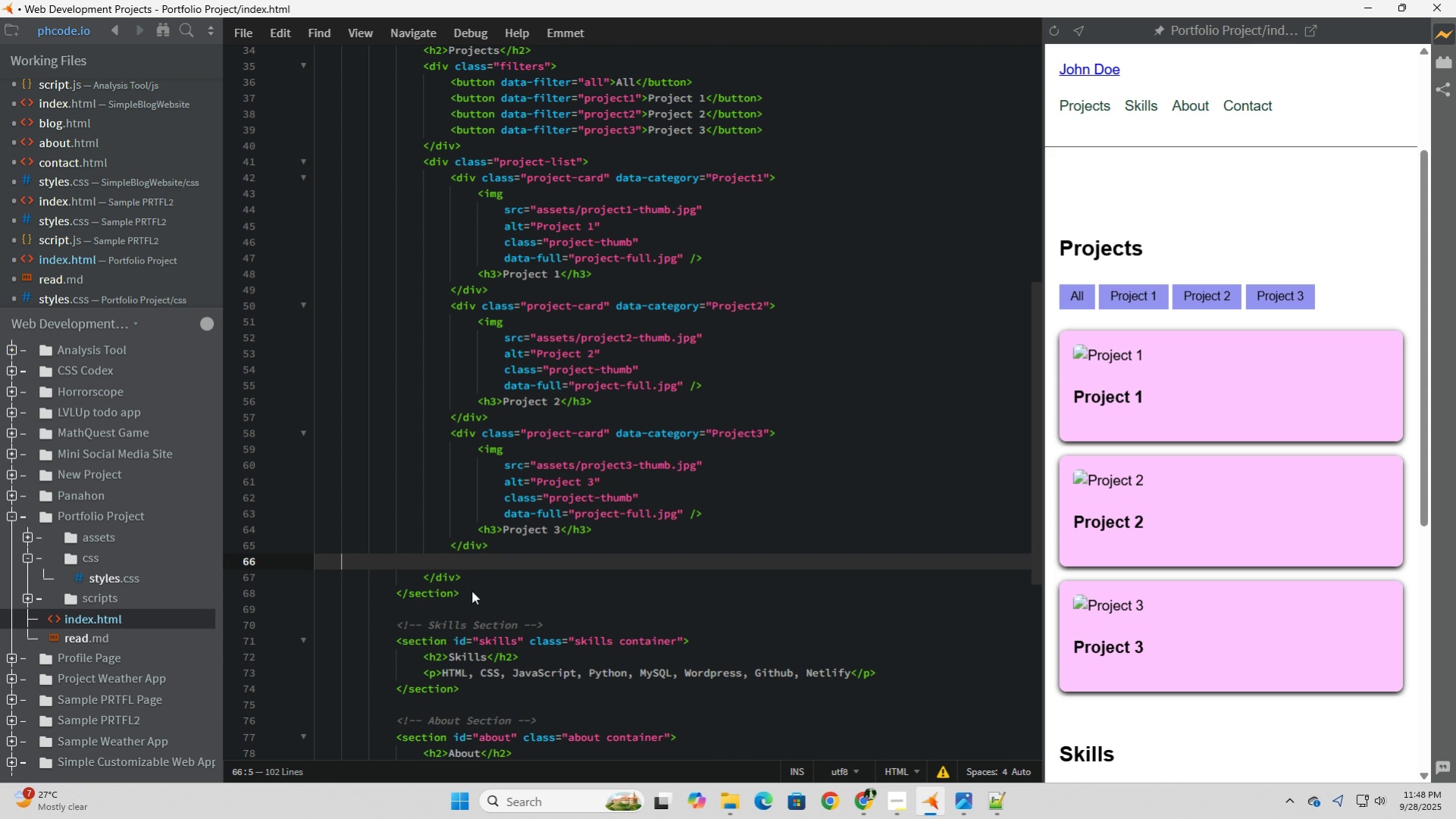 
key(Backspace)
 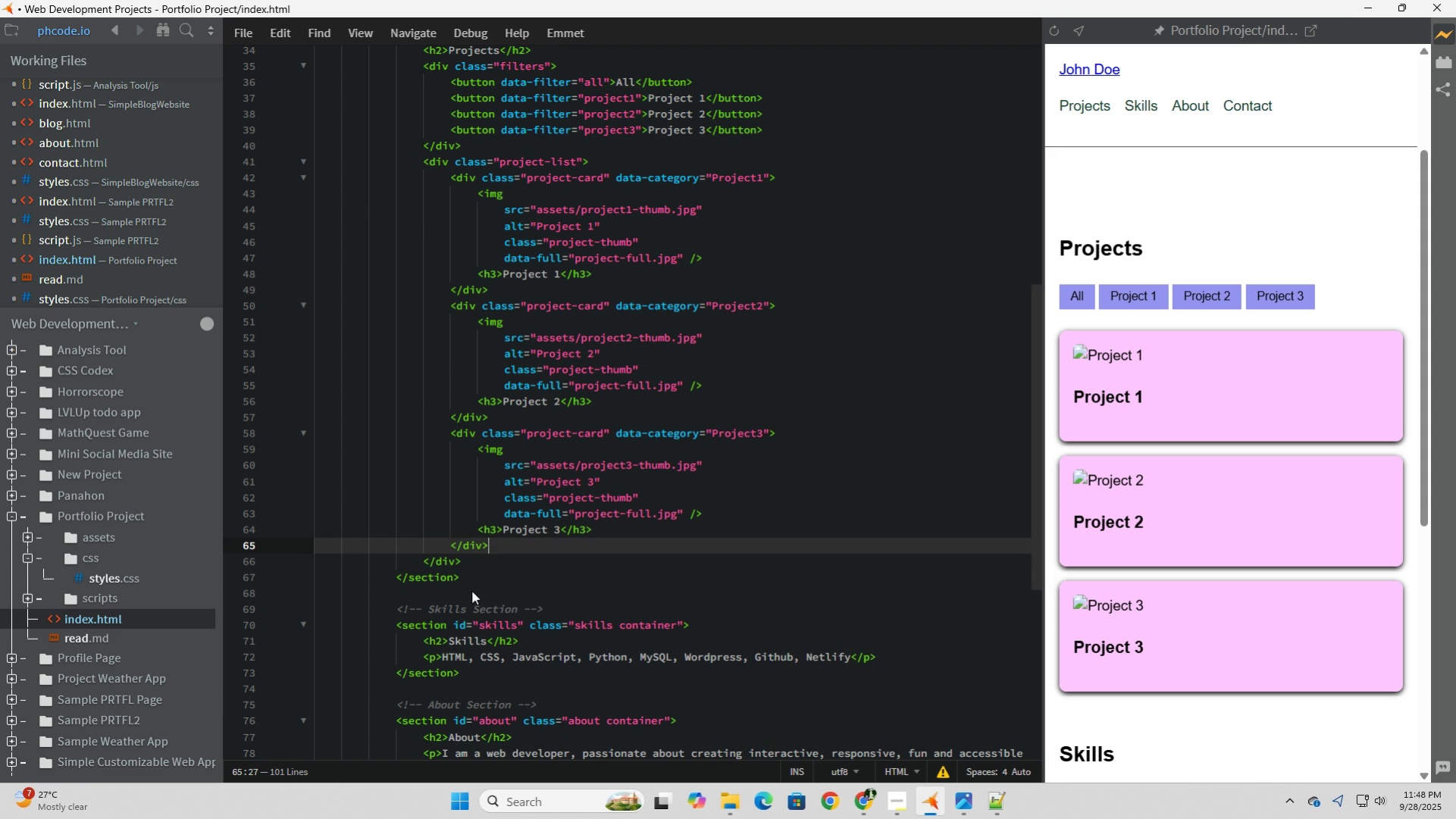 
key(Backspace)
 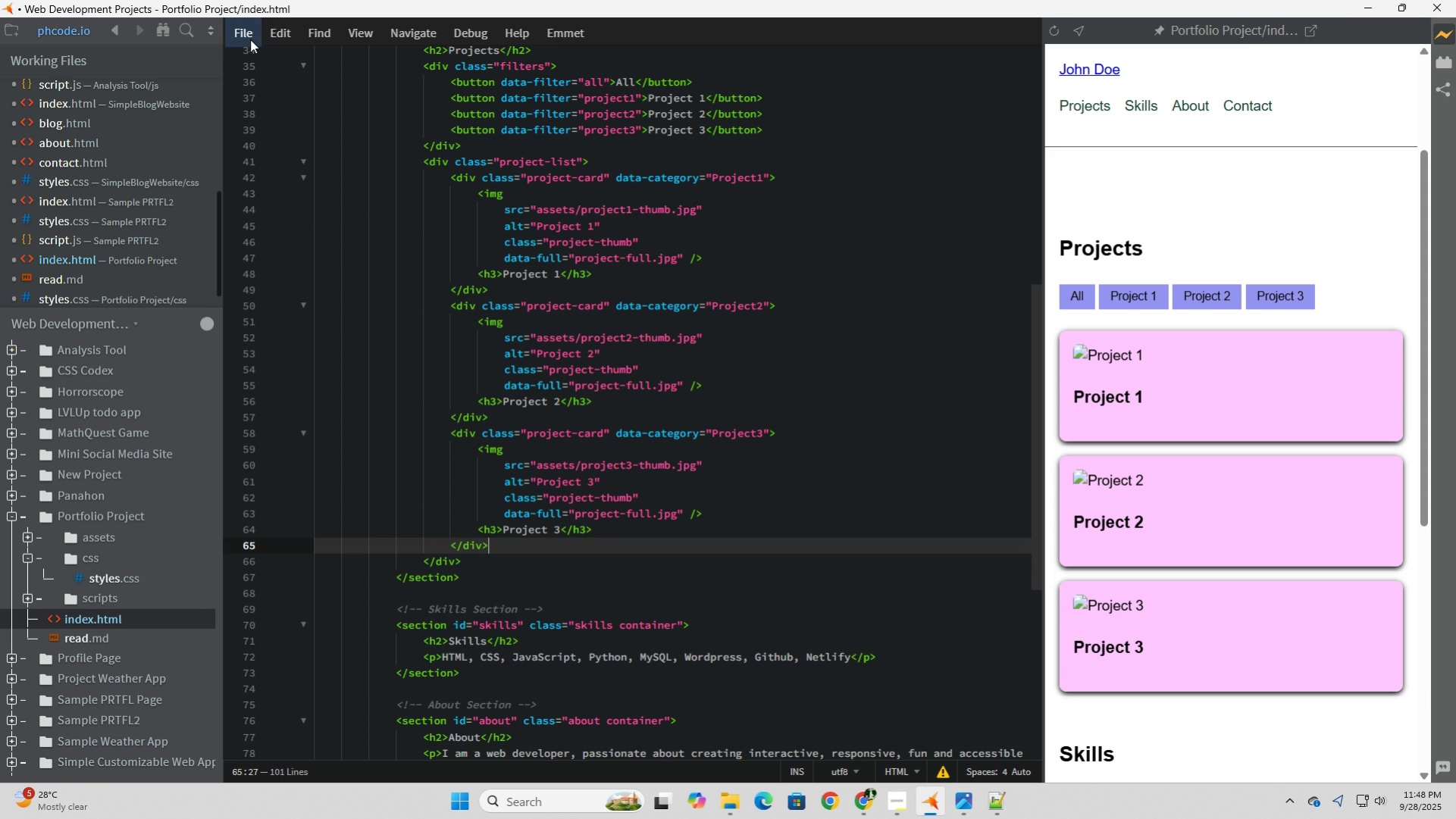 
left_click([249, 36])
 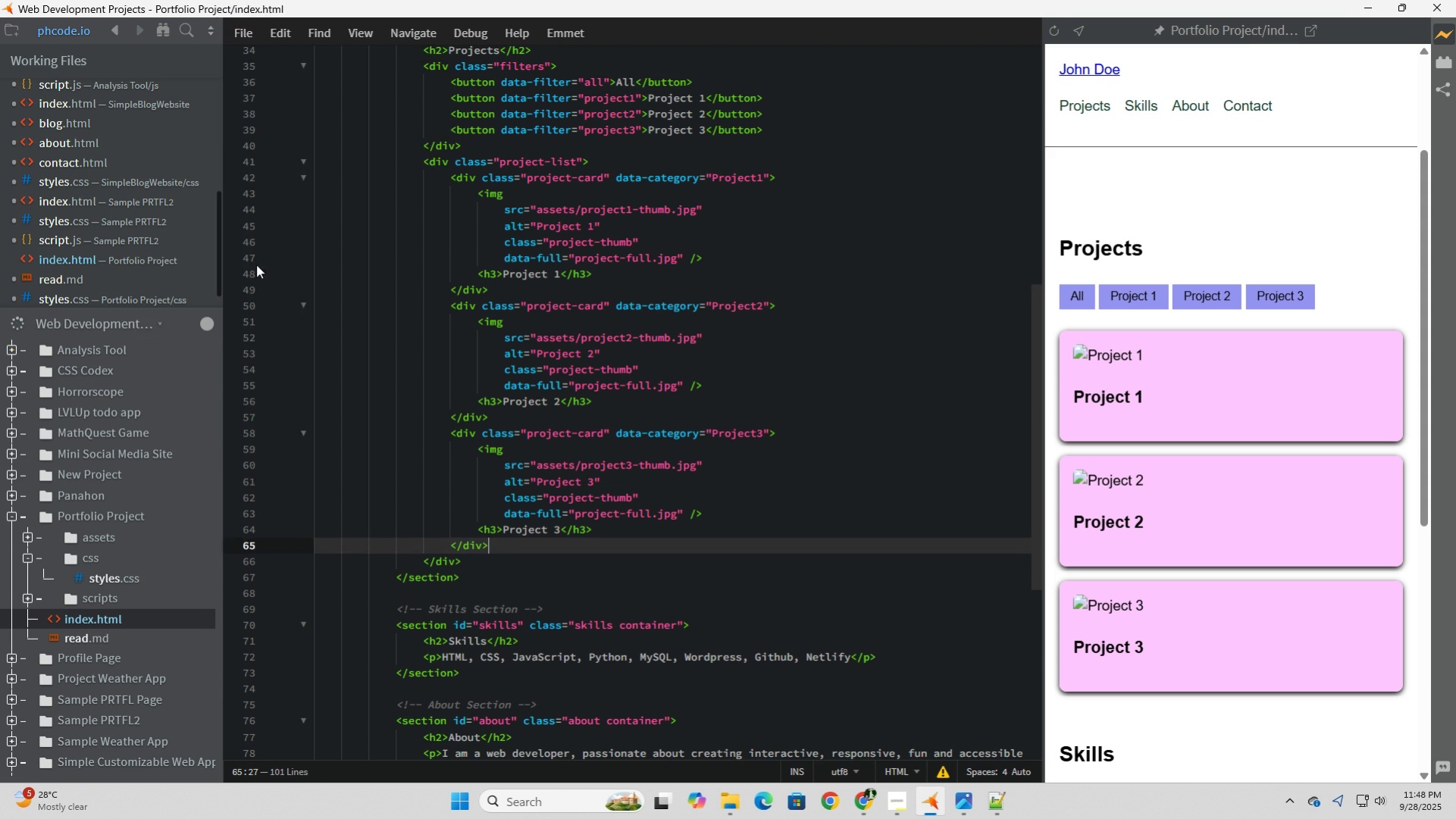 
left_click([256, 264])
 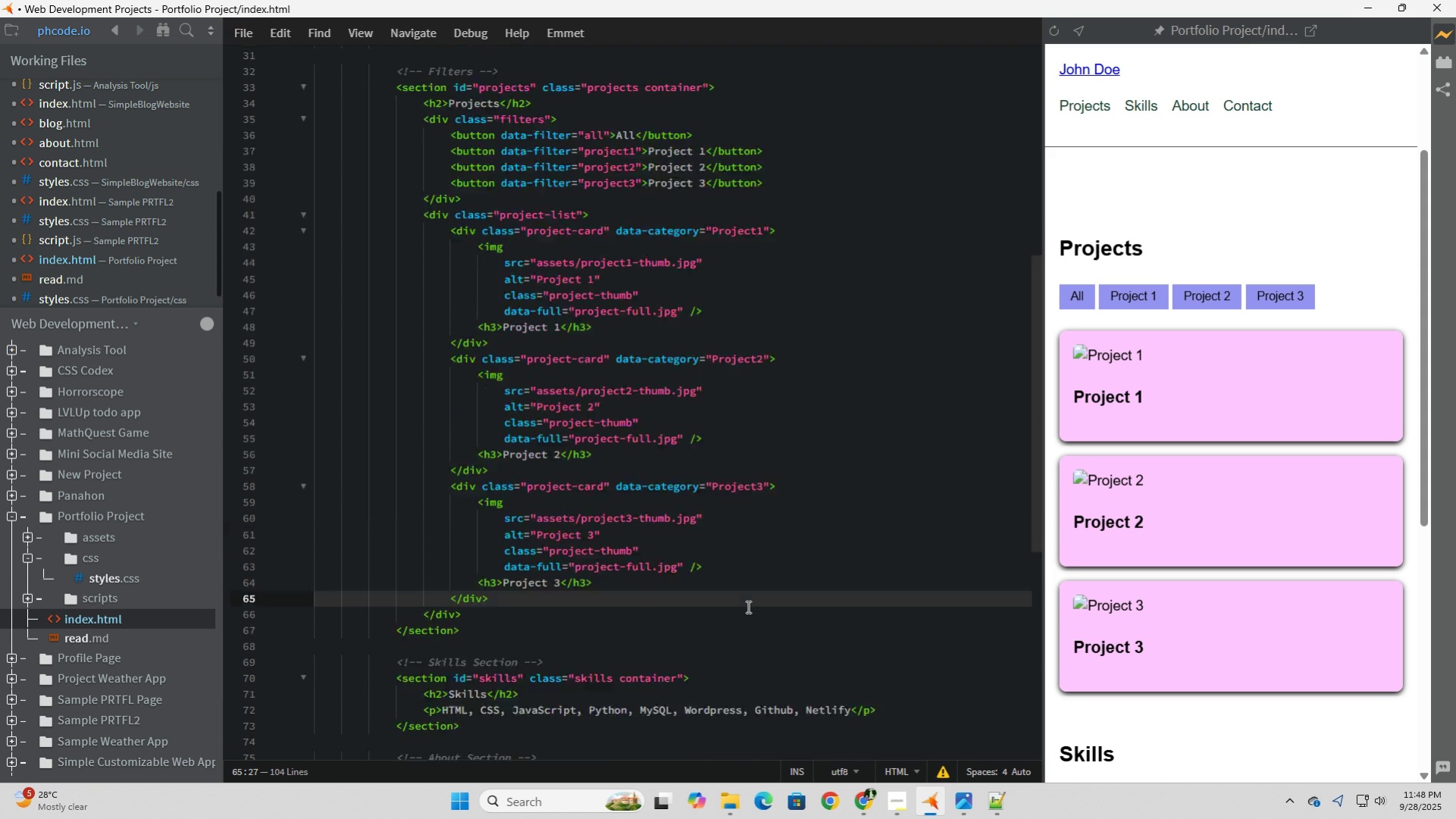 
scroll: coordinate [762, 587], scroll_direction: down, amount: 7.0
 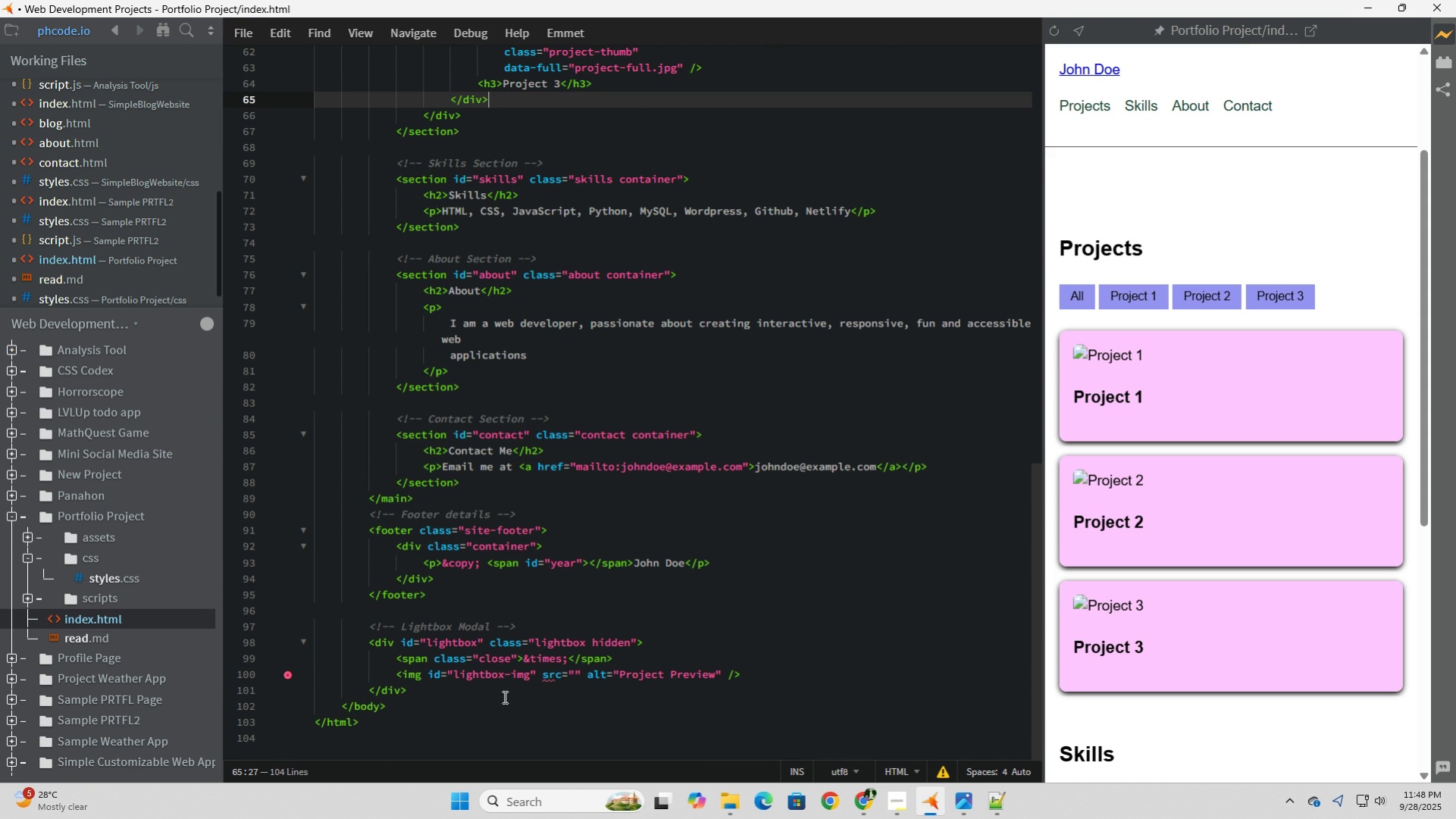 
wait(5.27)
 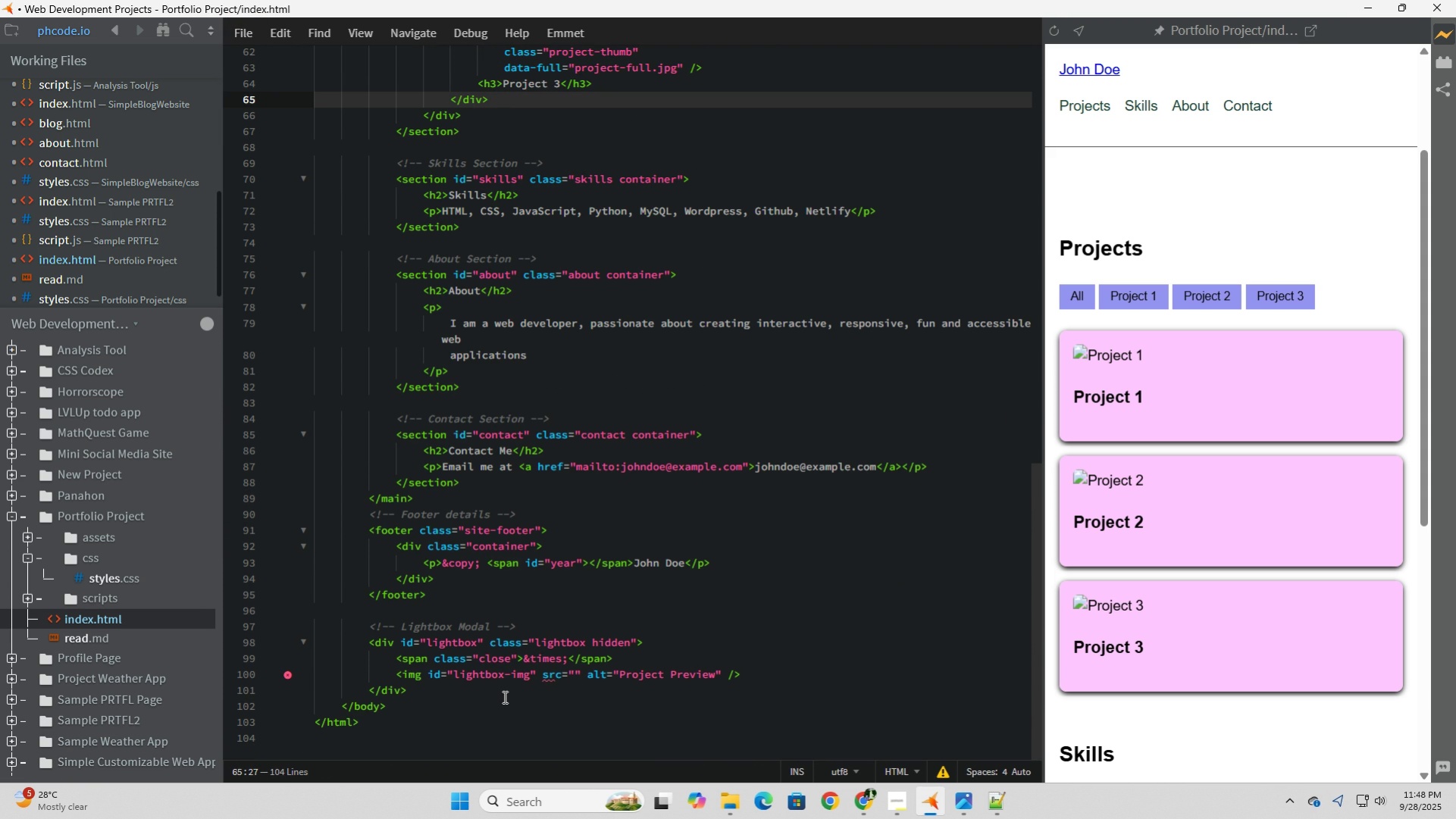 
left_click([288, 672])
 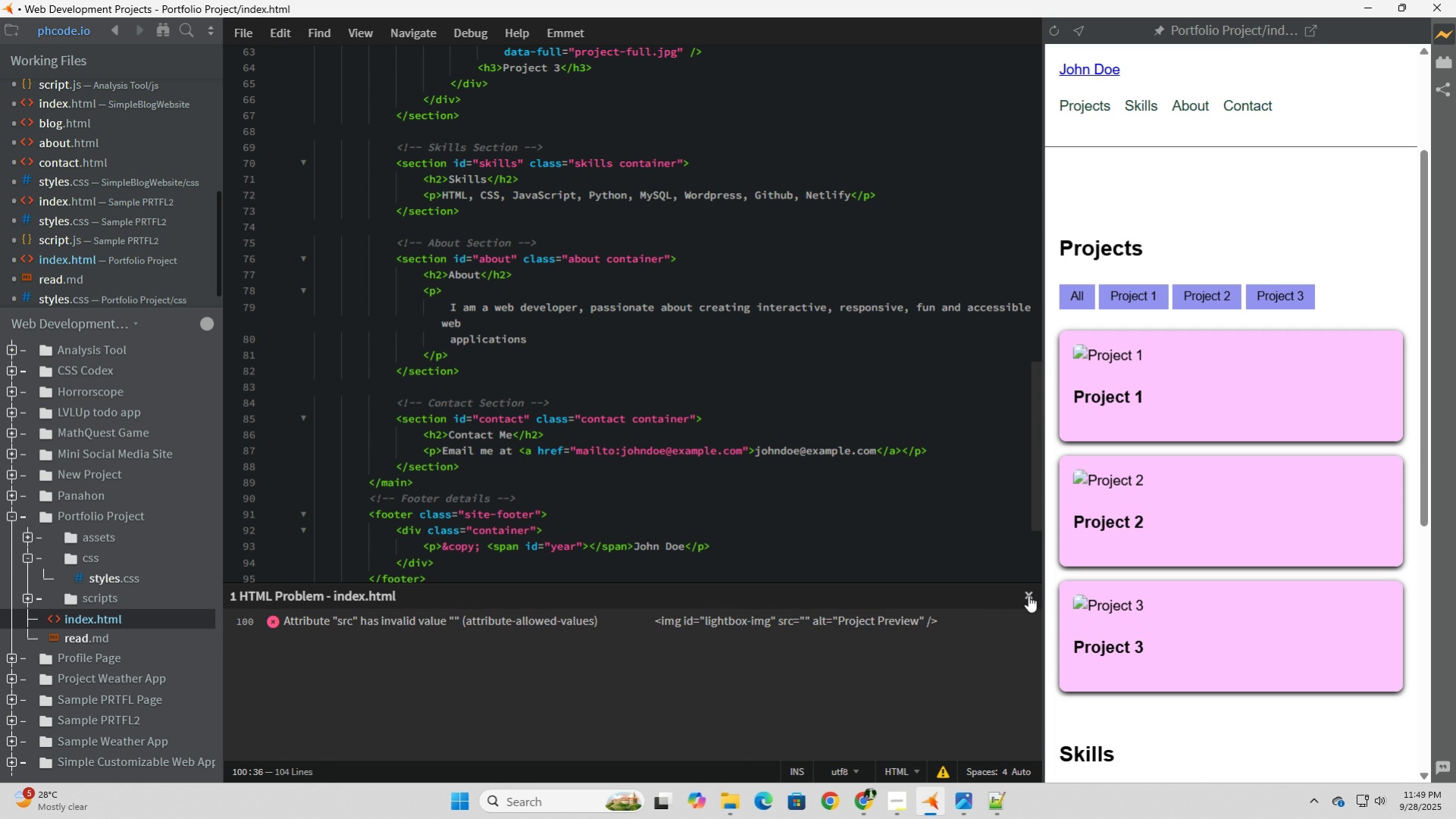 
wait(6.5)
 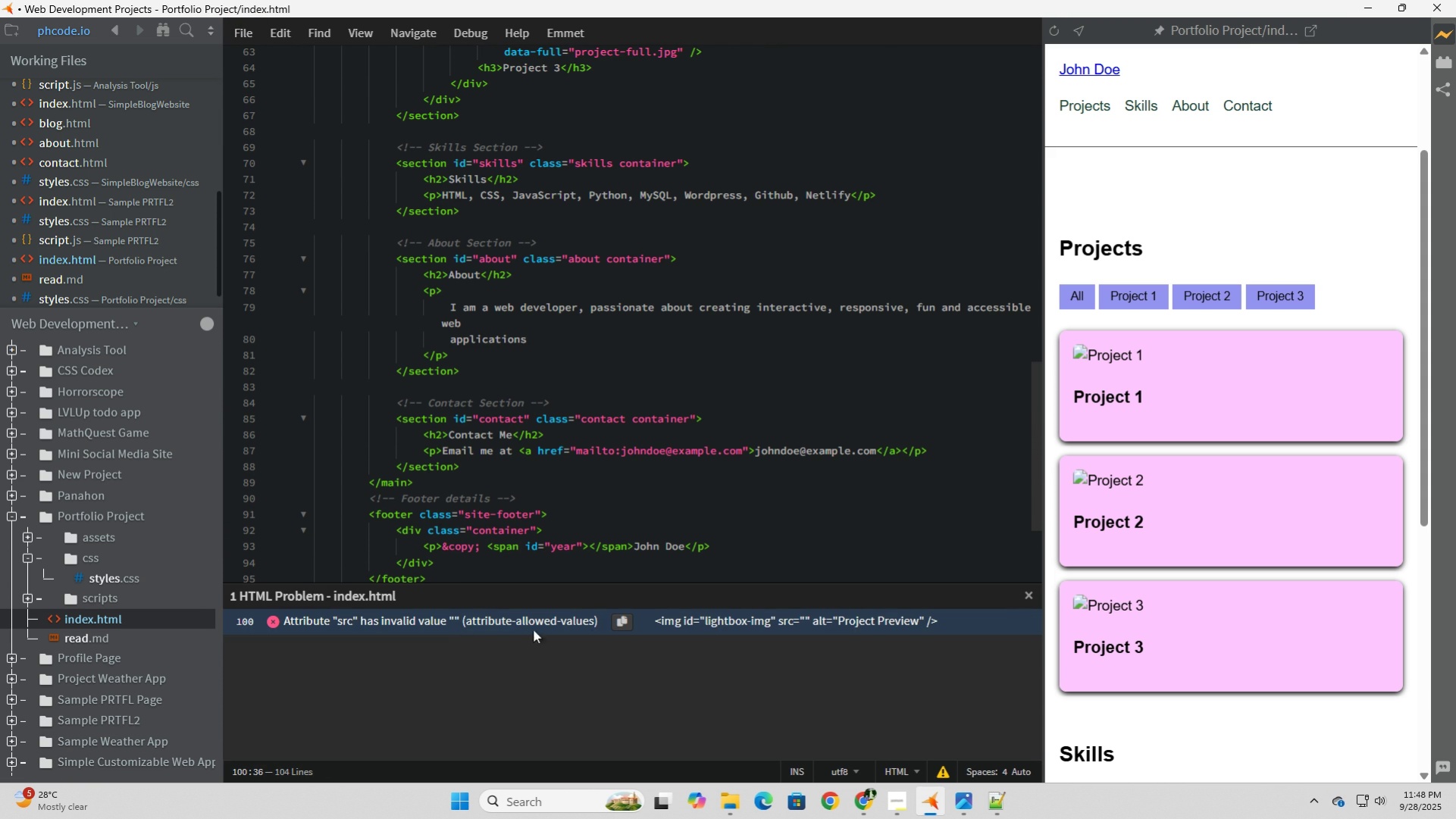 
left_click([1028, 595])
 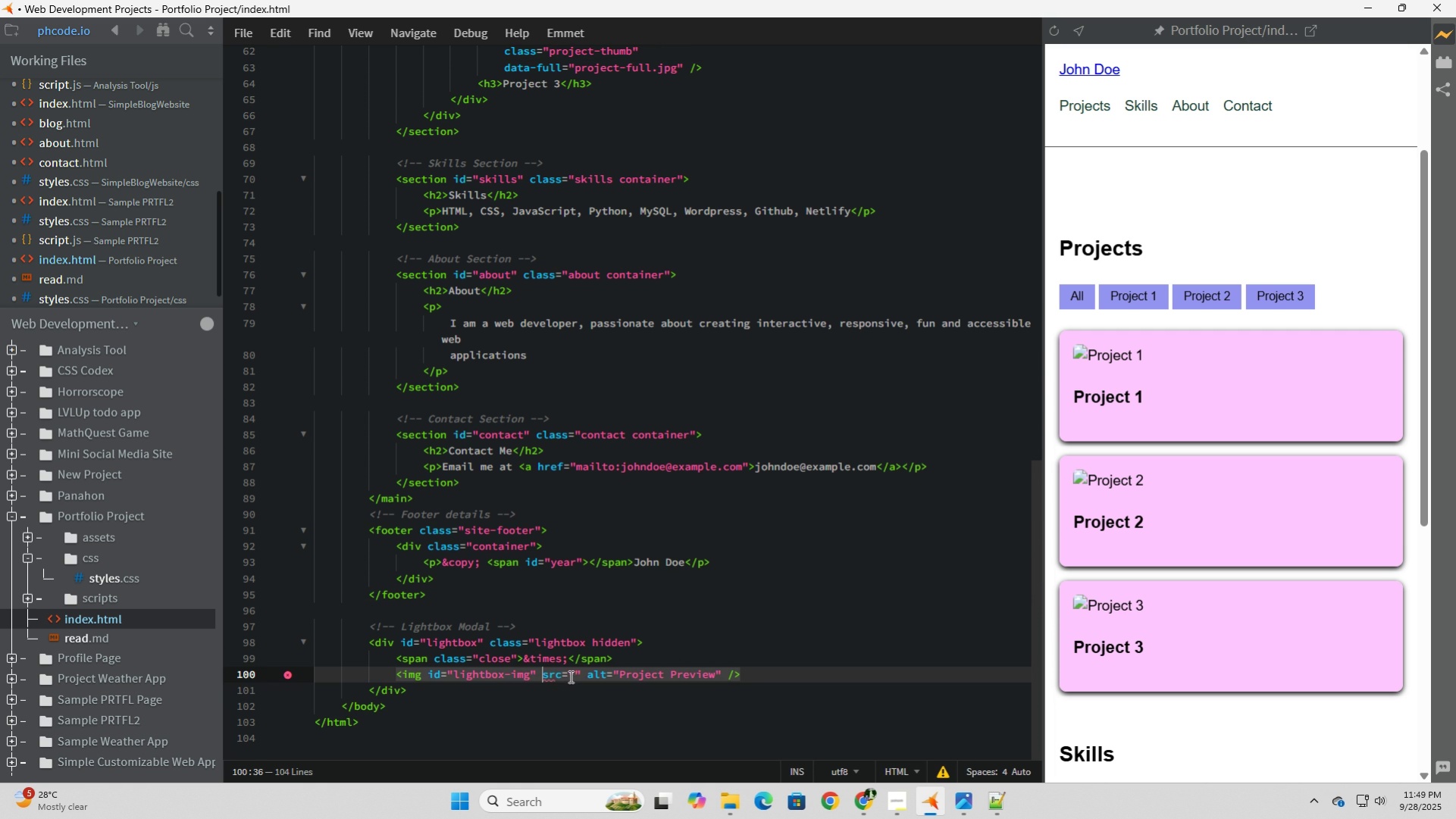 
left_click([575, 676])
 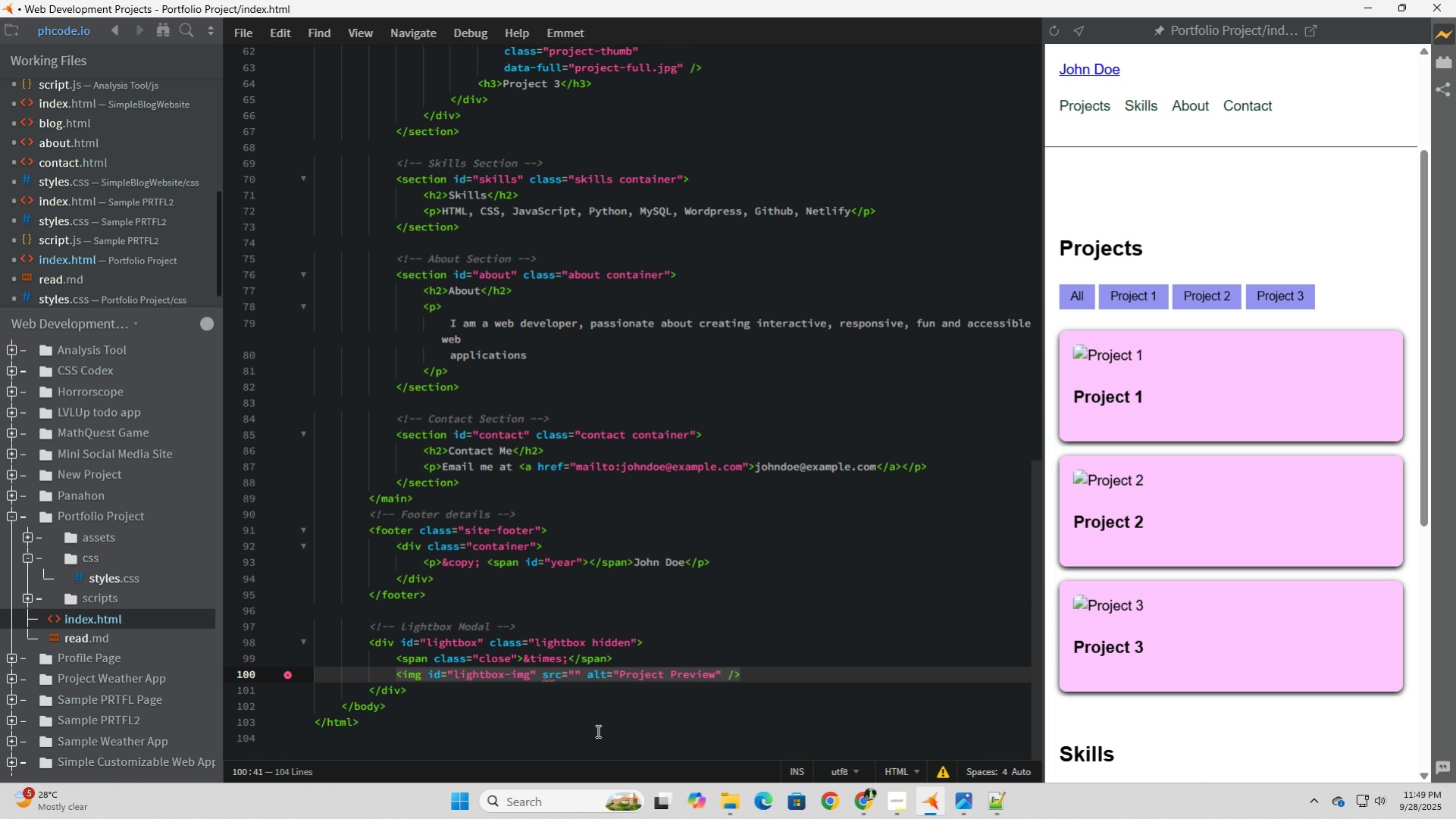 
type(asset)
key(Tab)
 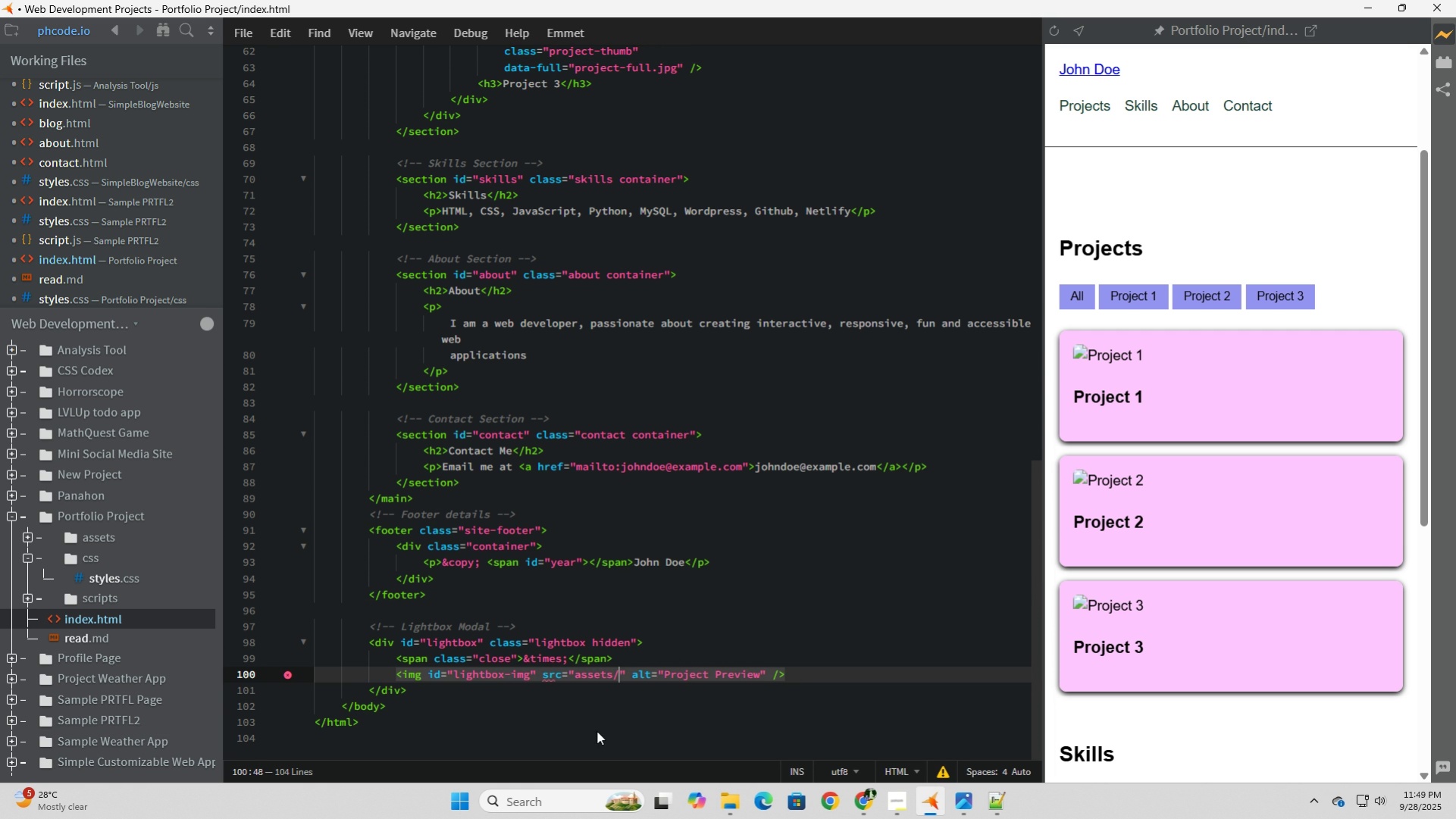 
wait(5.54)
 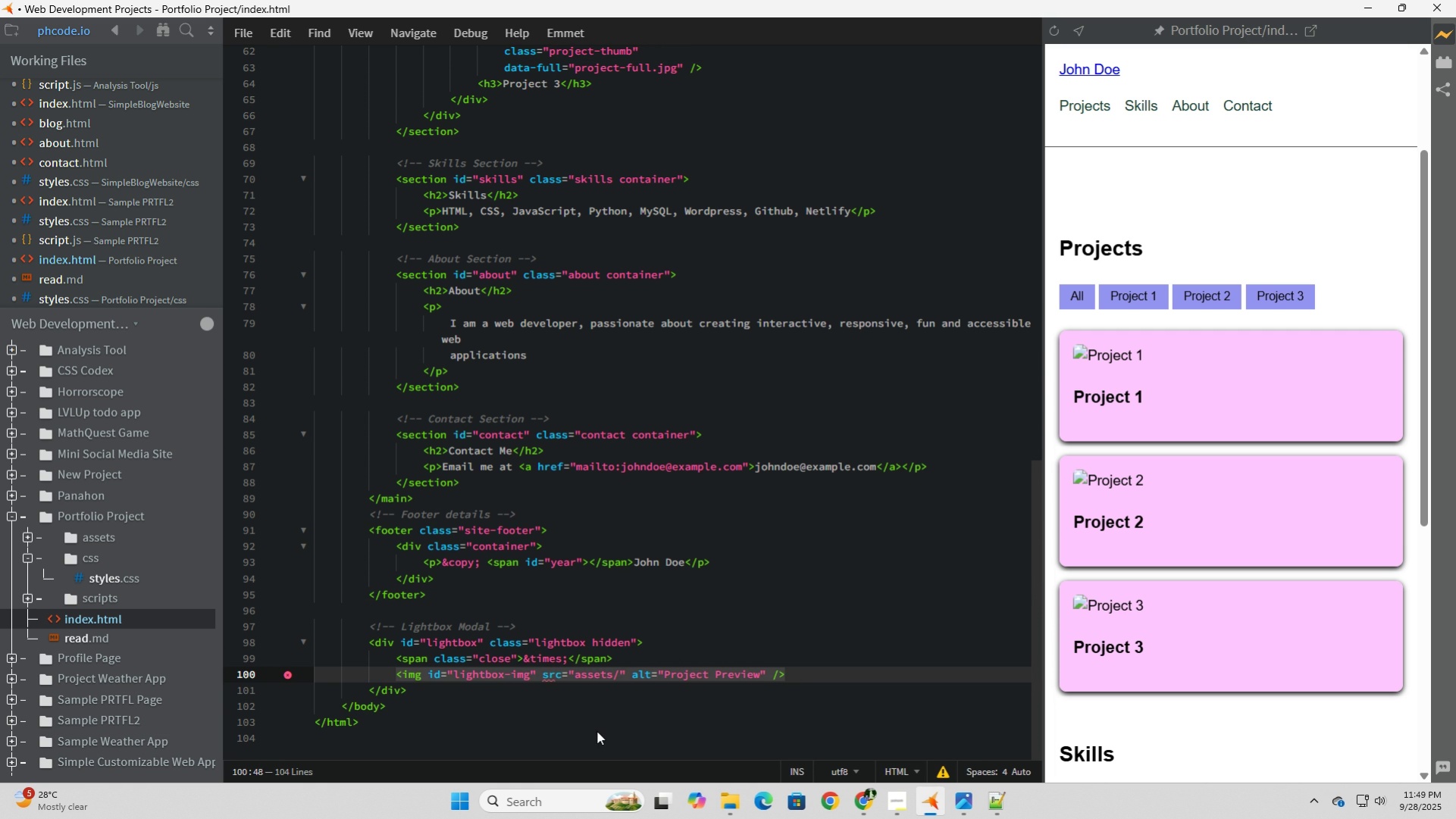 
type(*im)
key(Backspace)
key(Backspace)
type(.p)
key(Backspace)
type(jpg)
 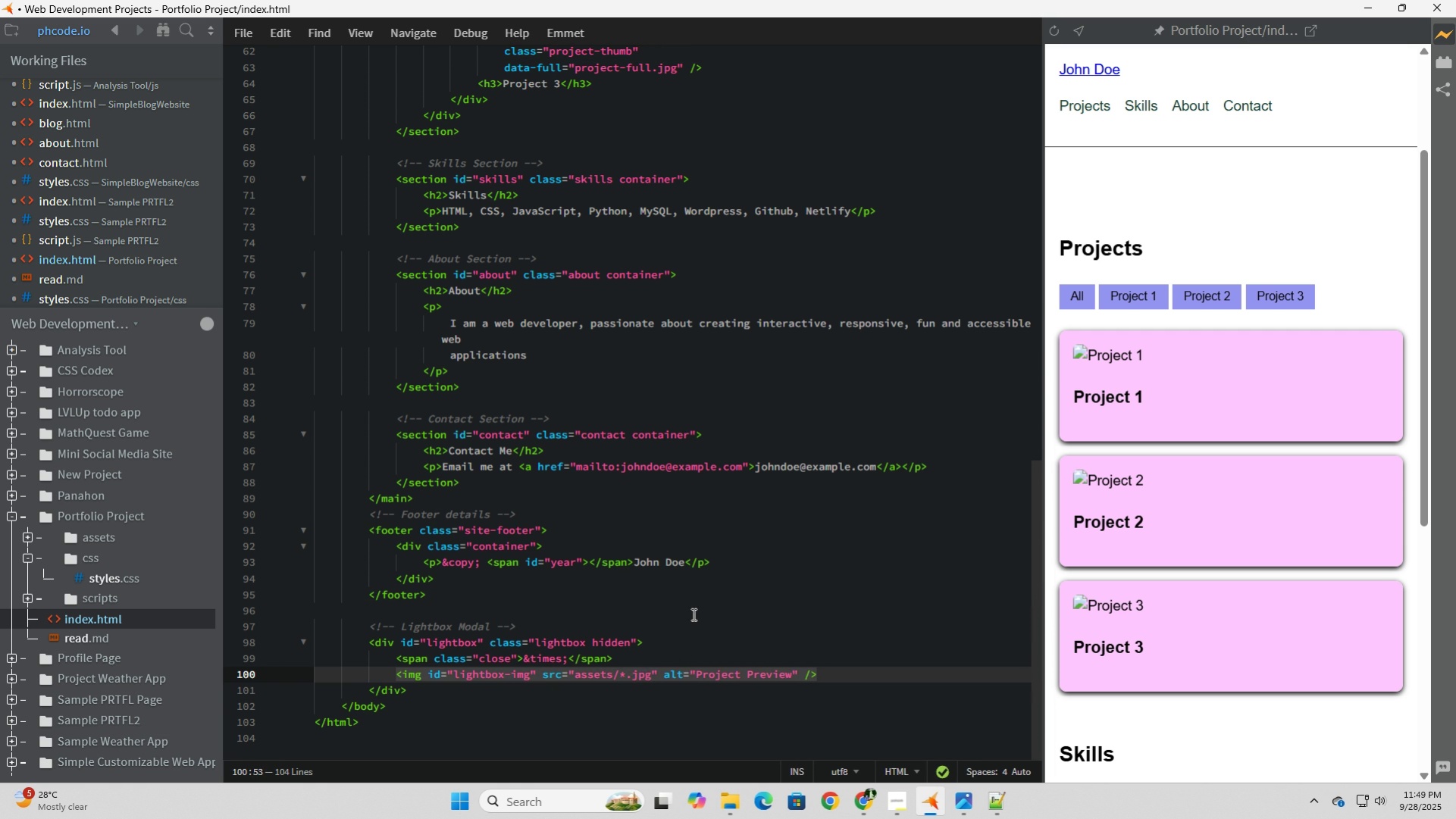 
left_click([692, 608])
 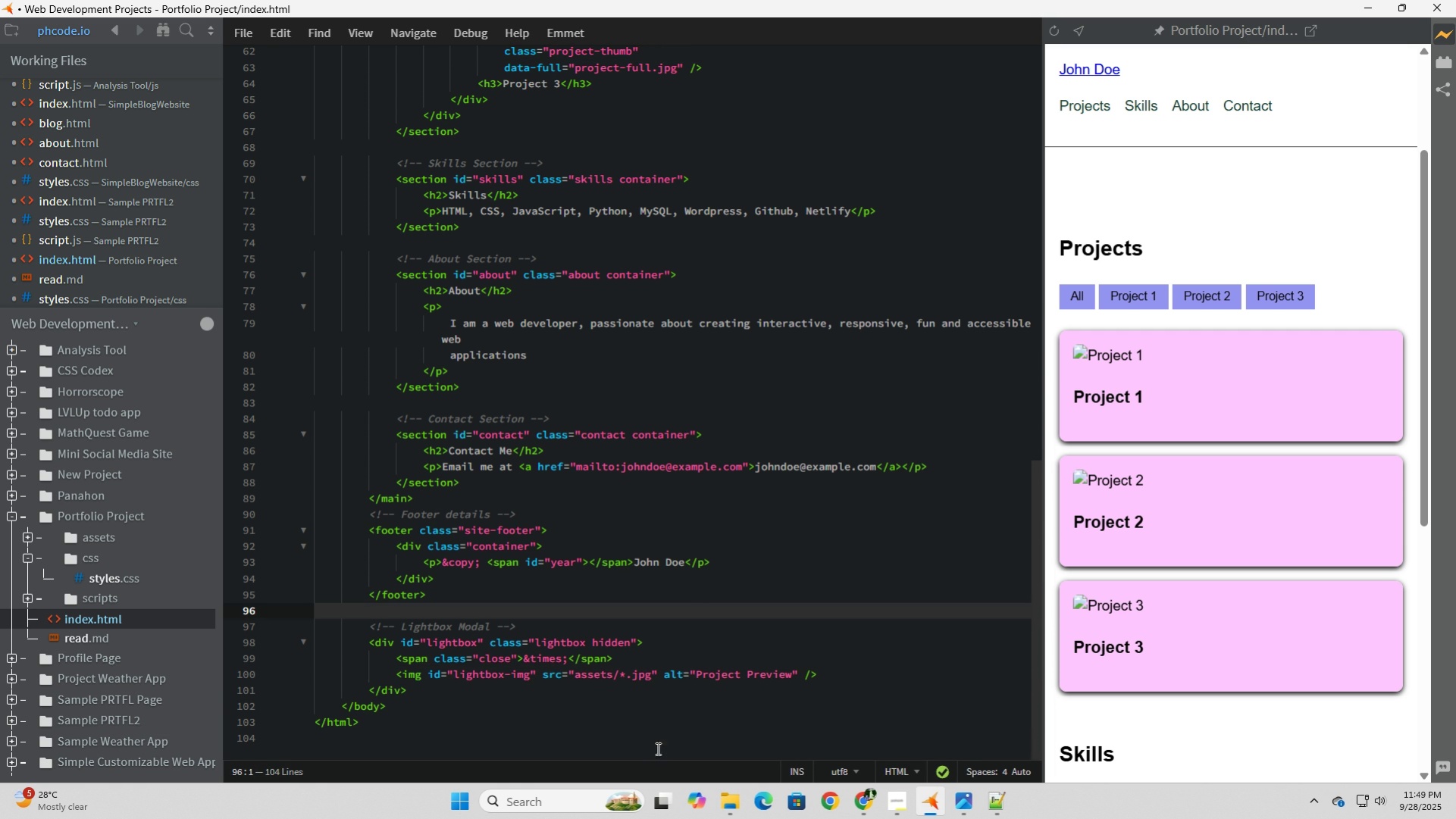 
left_click([656, 748])
 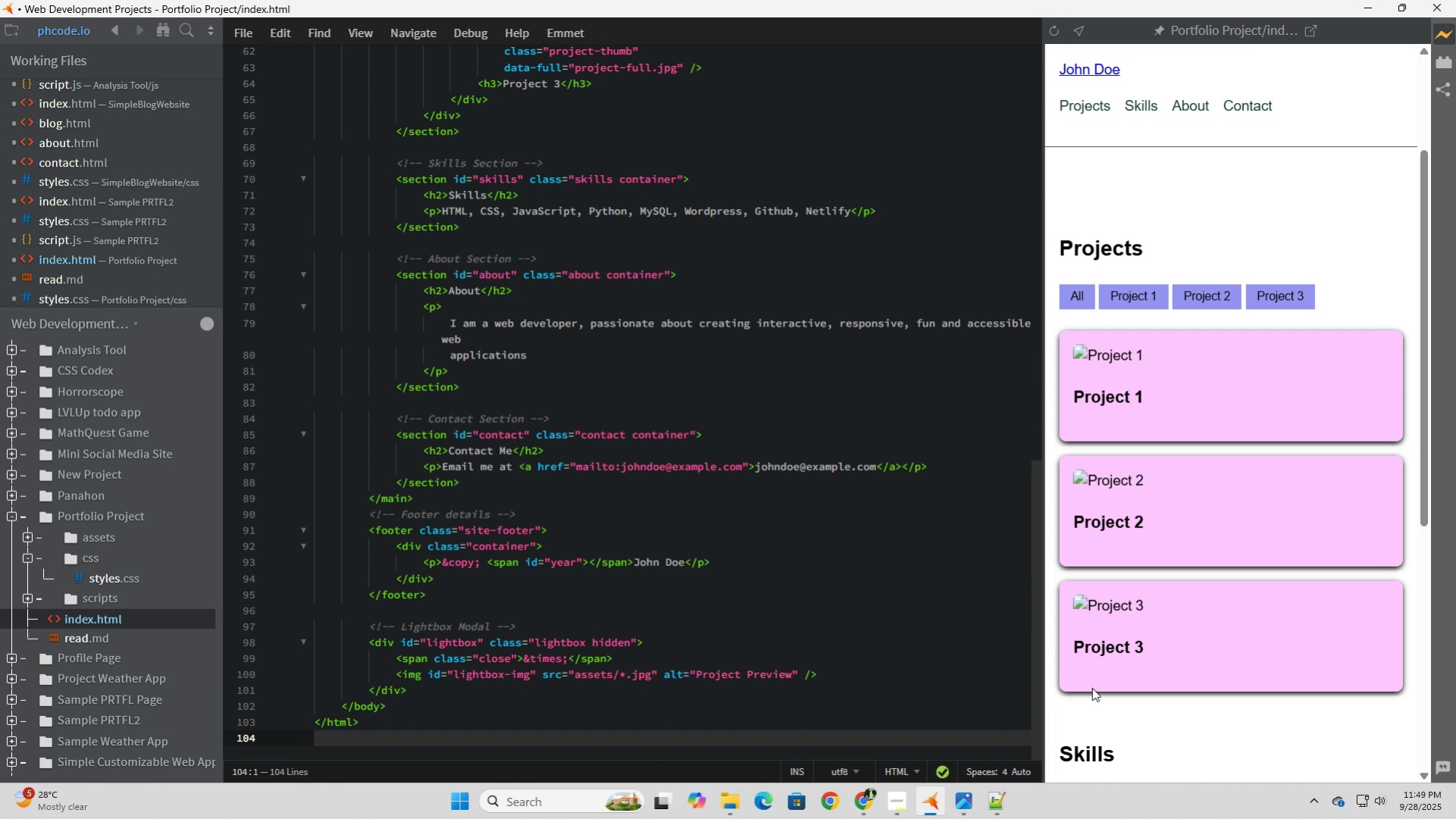 
scroll: coordinate [563, 652], scroll_direction: down, amount: 18.0
 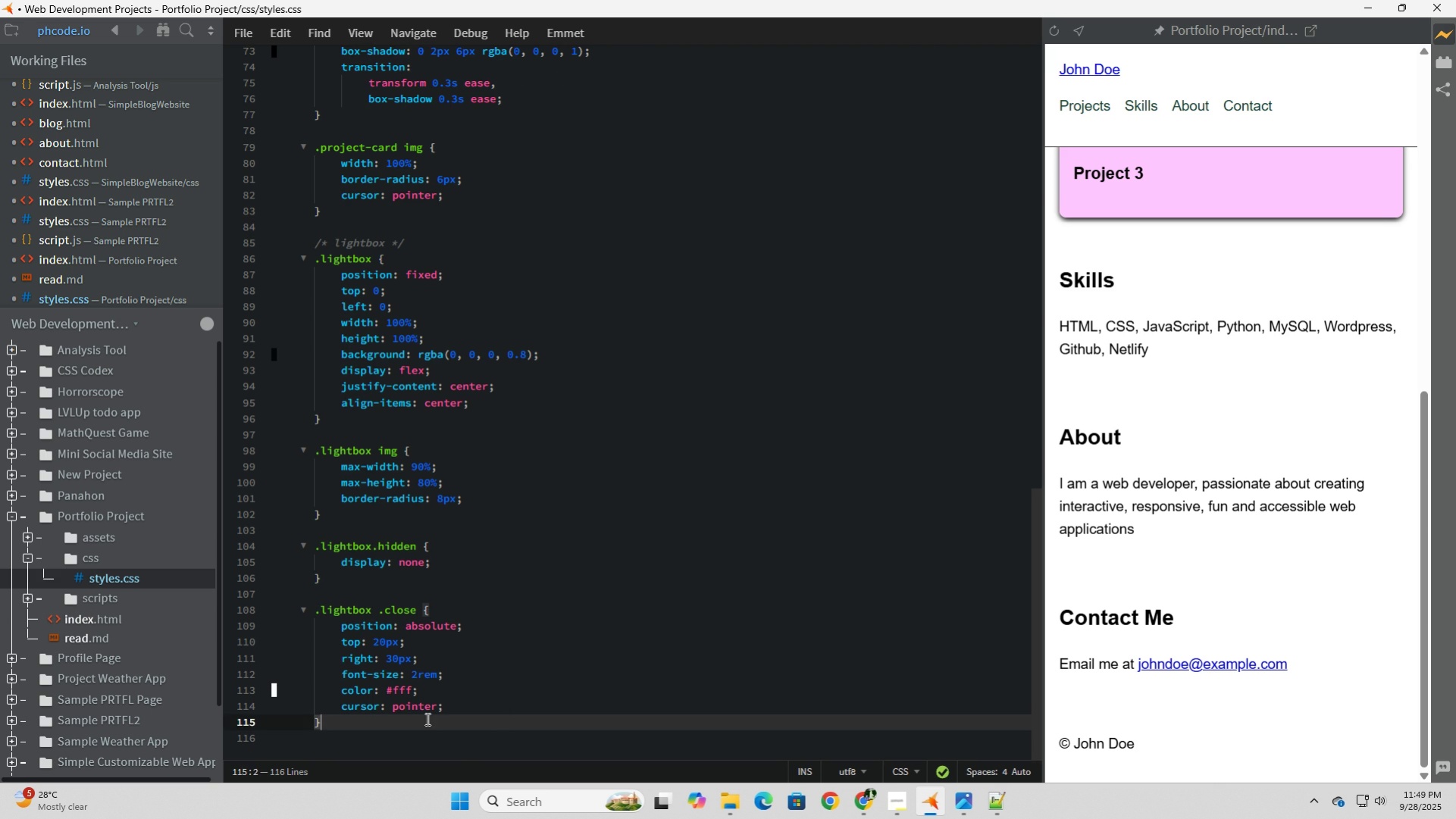 
left_click([426, 718])
 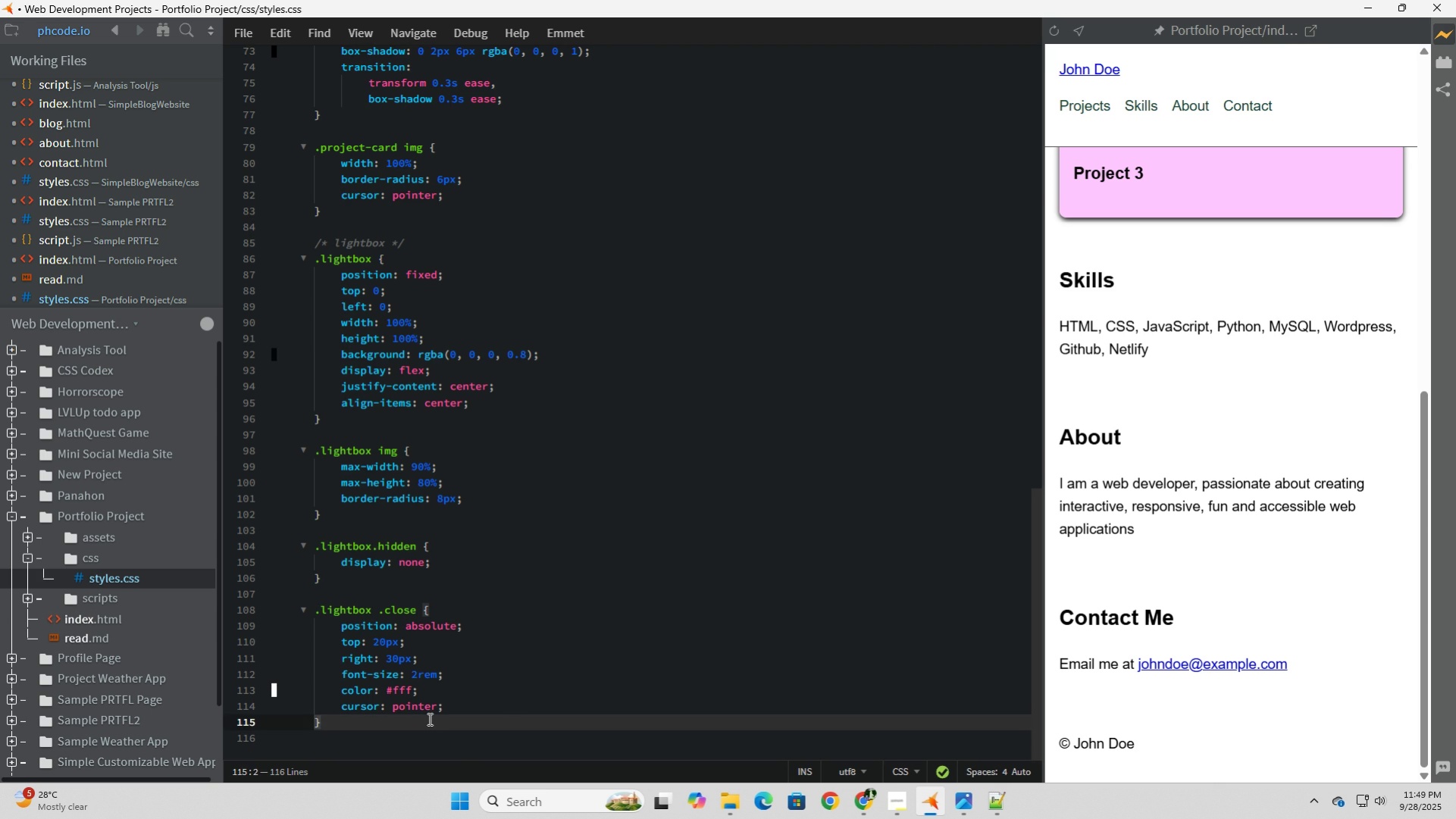 
key(Enter)
 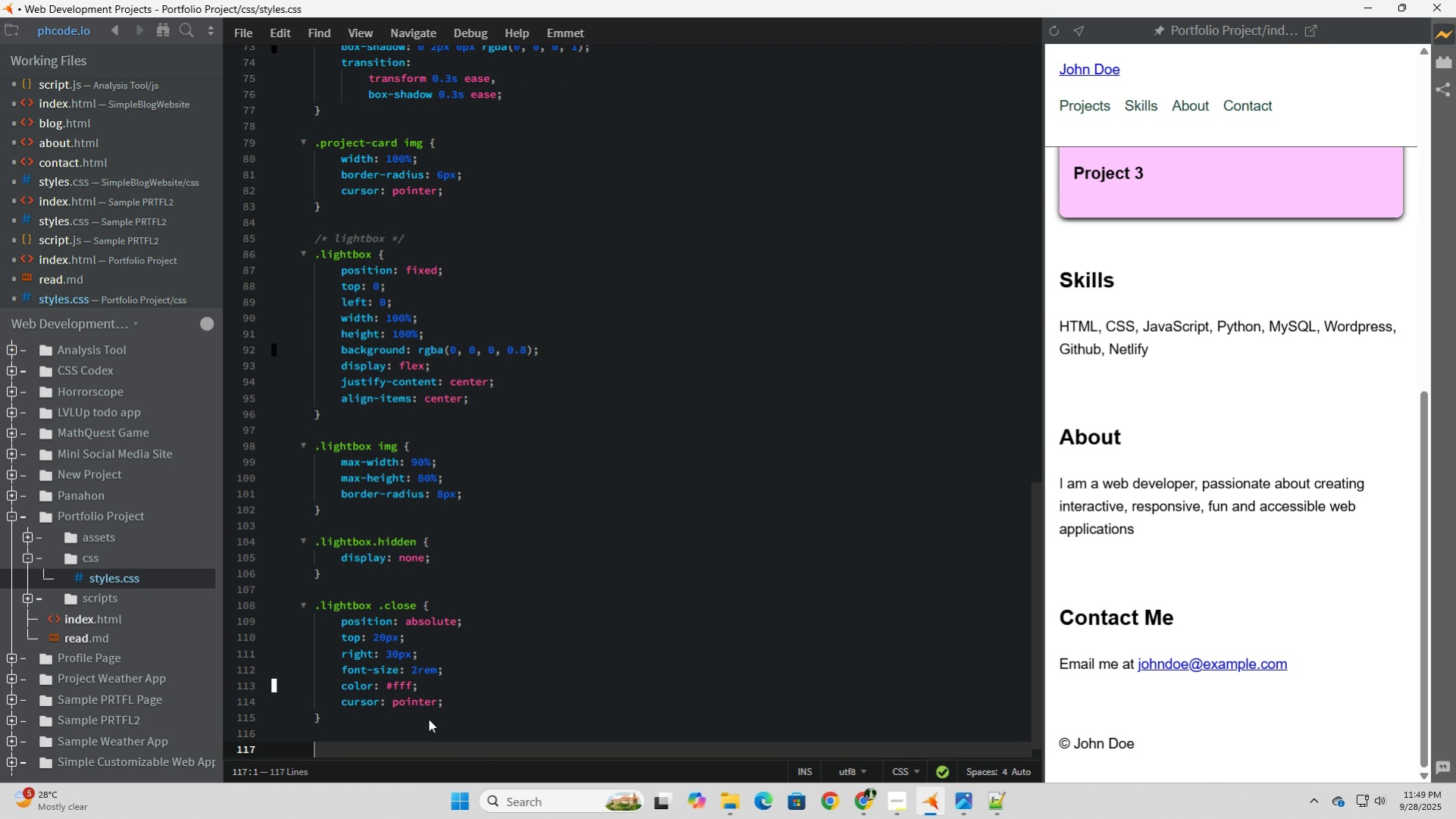 
key(Enter)
 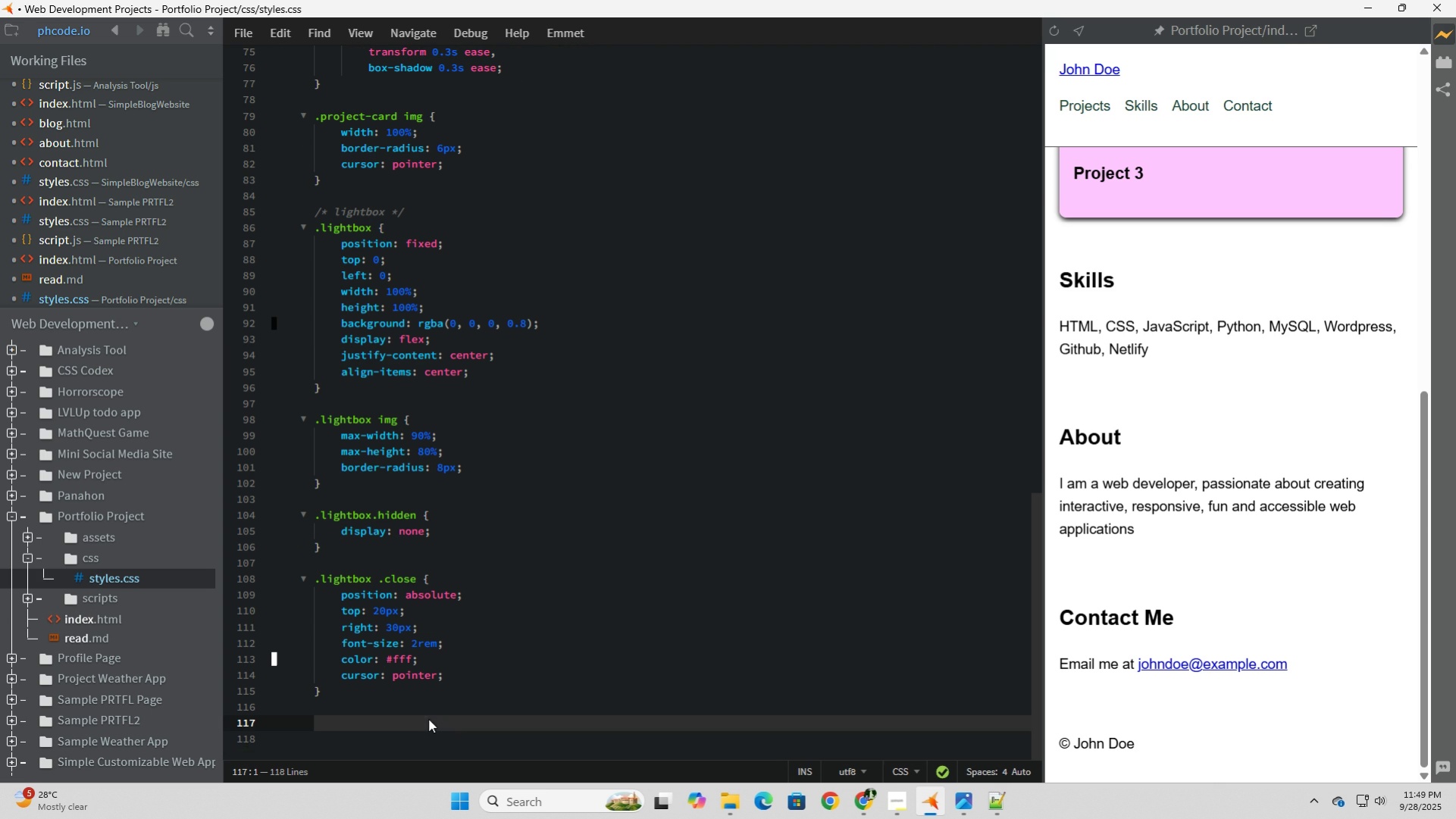 
scroll: coordinate [428, 718], scroll_direction: down, amount: 2.0
 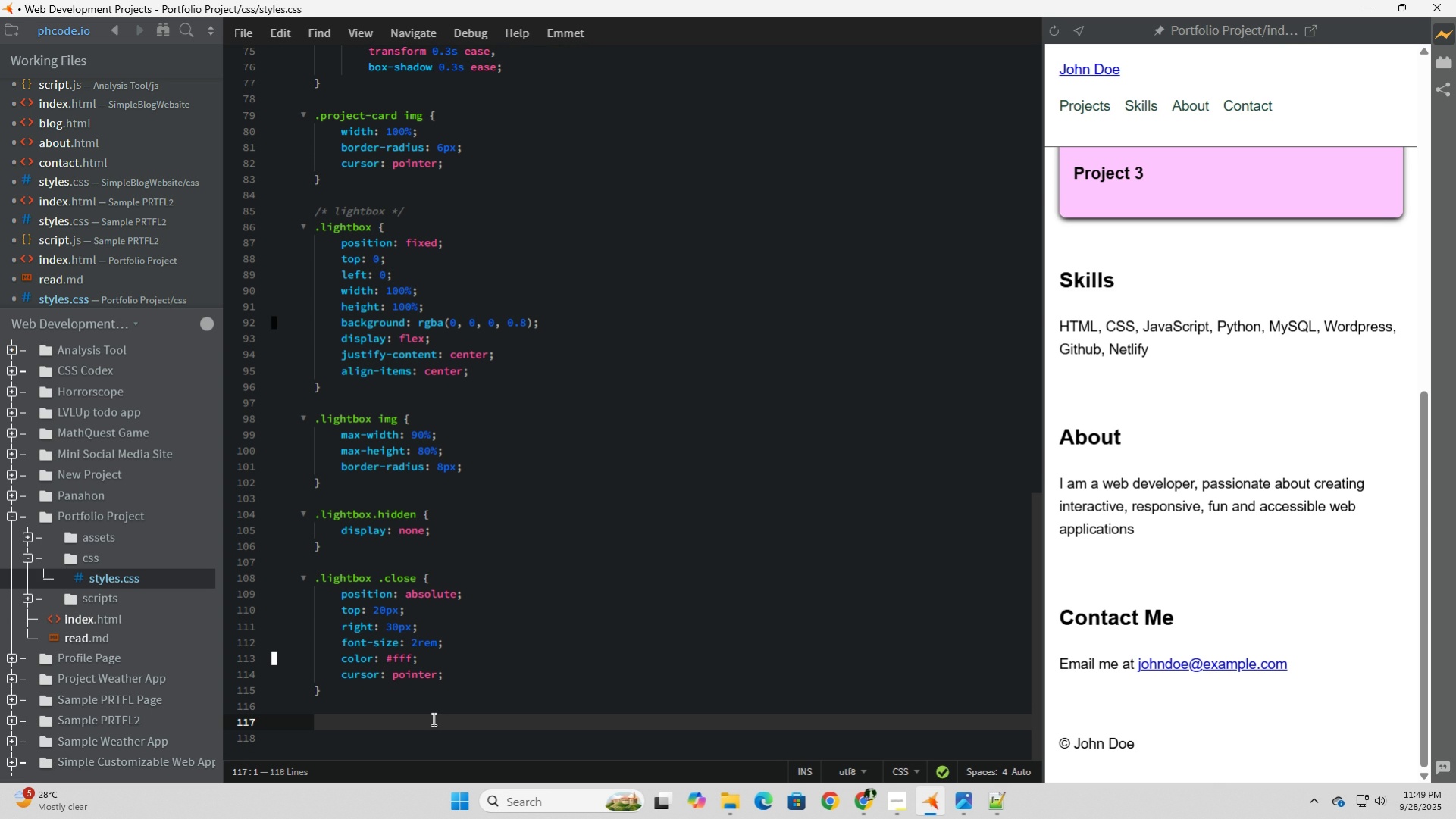 
type(/* Responsive */)
key(NumpadEnter)
type(@media (max-width: 768px) {)
 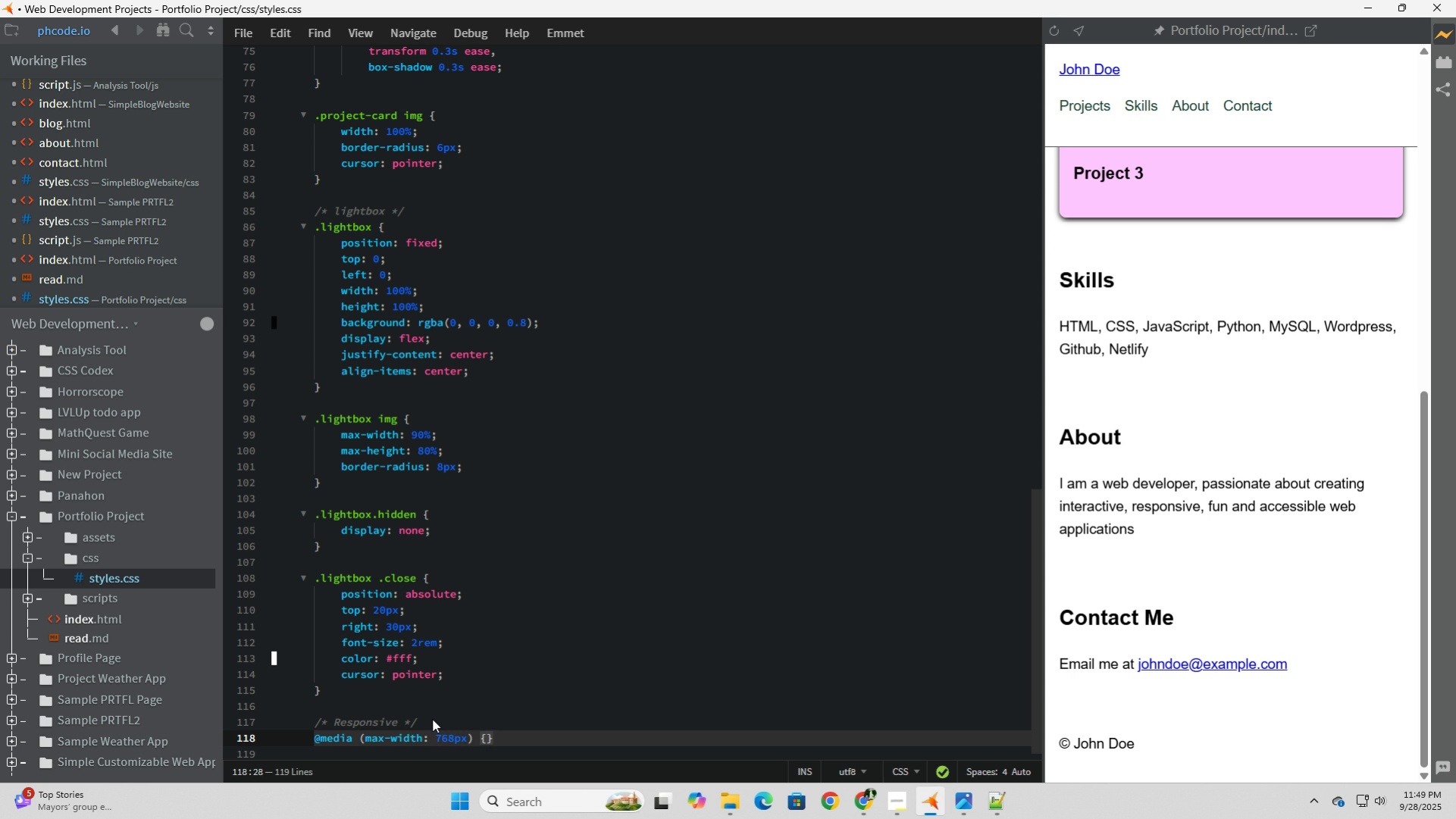 
key(Enter)
 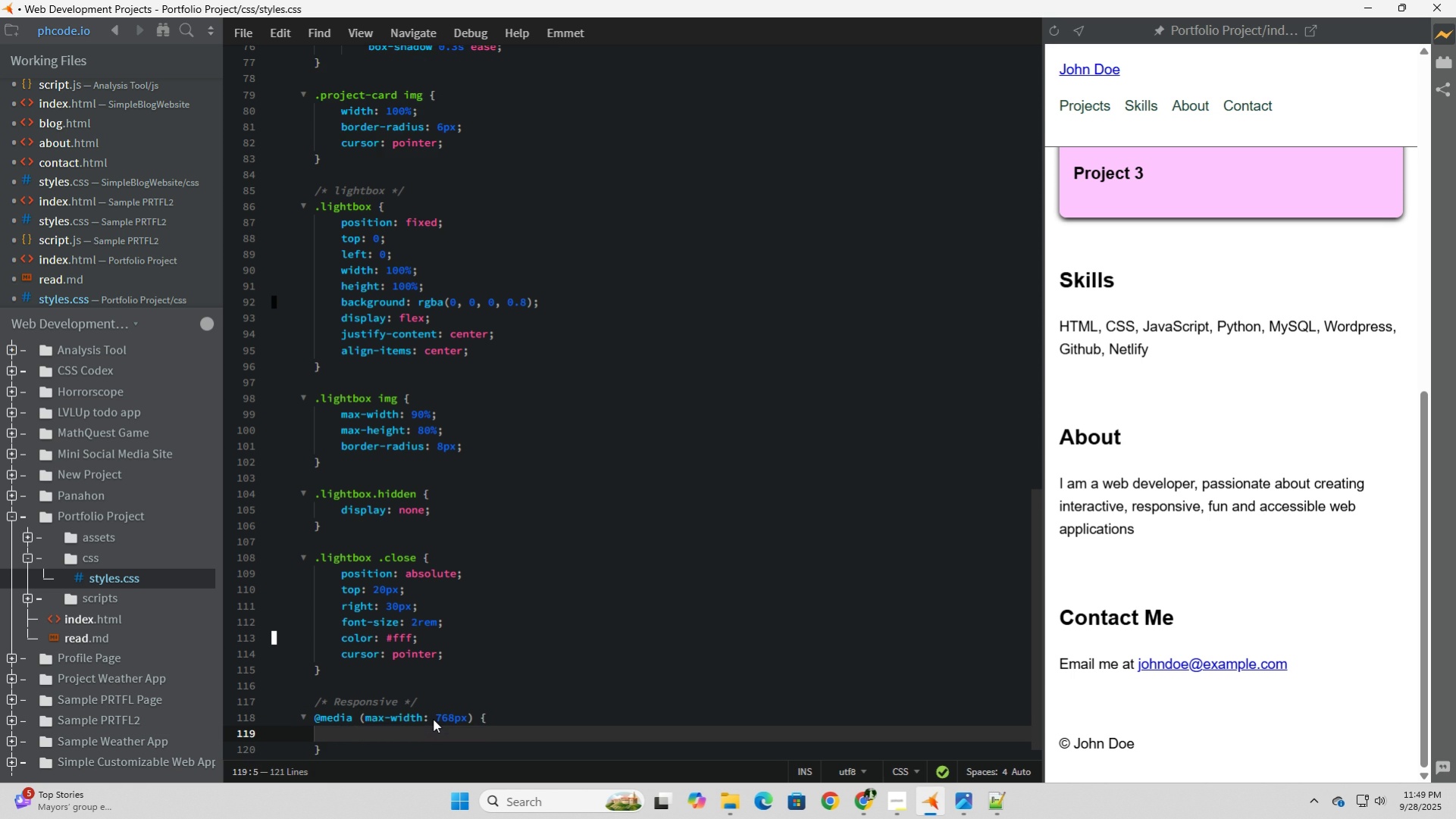 
scroll: coordinate [433, 718], scroll_direction: down, amount: 6.0
 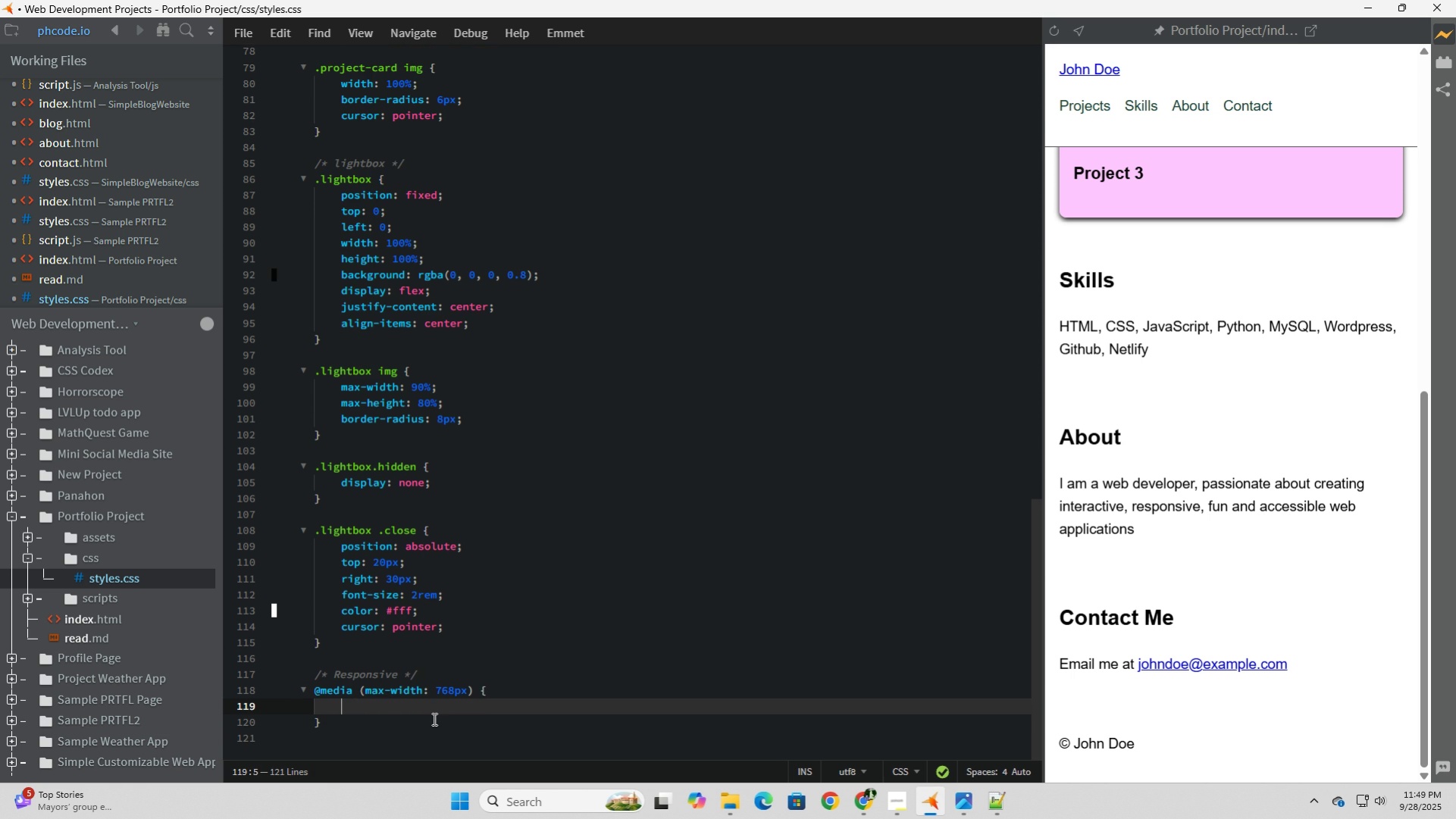 
type(.nav ul {)
 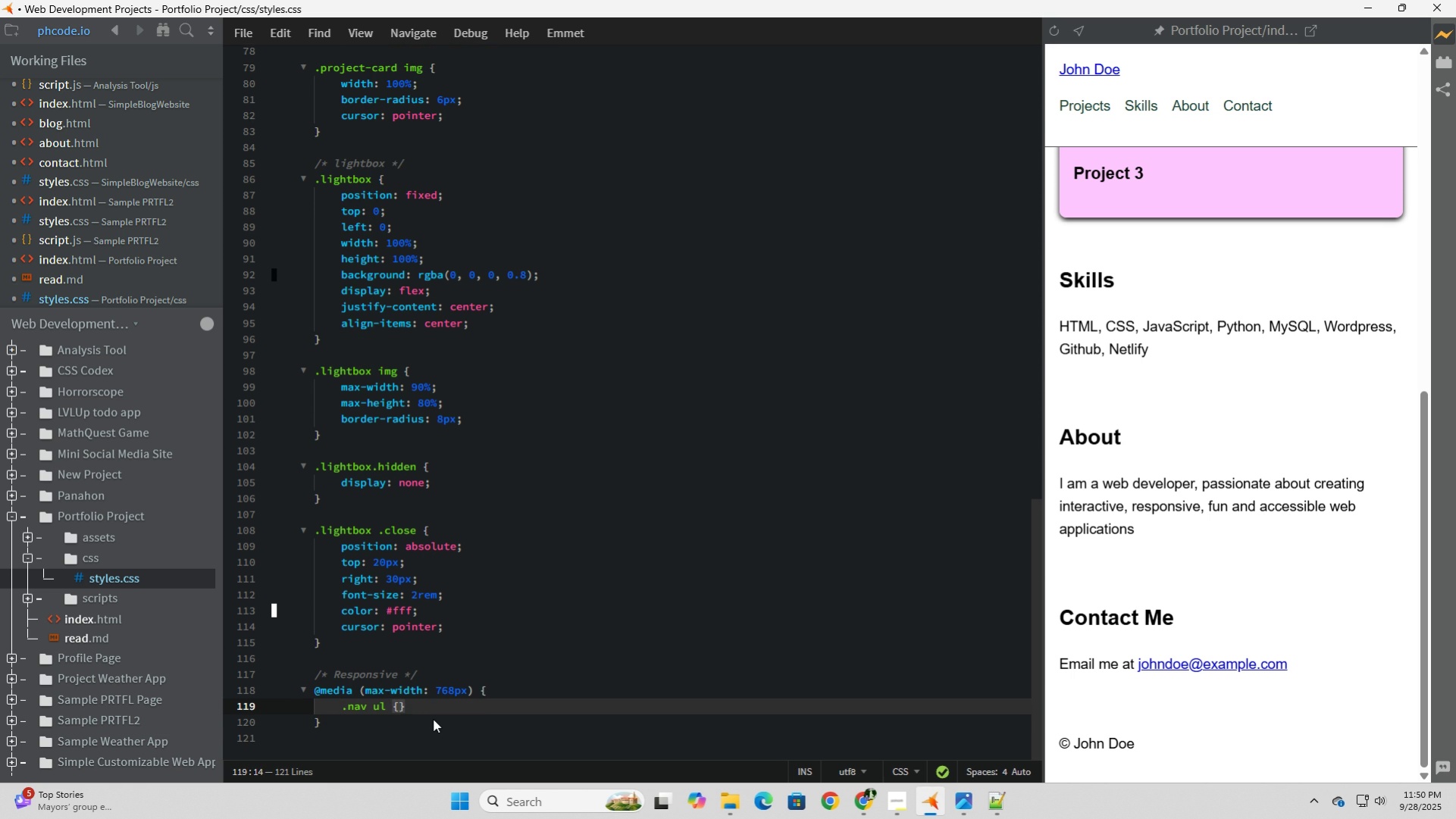 
key(Enter)
 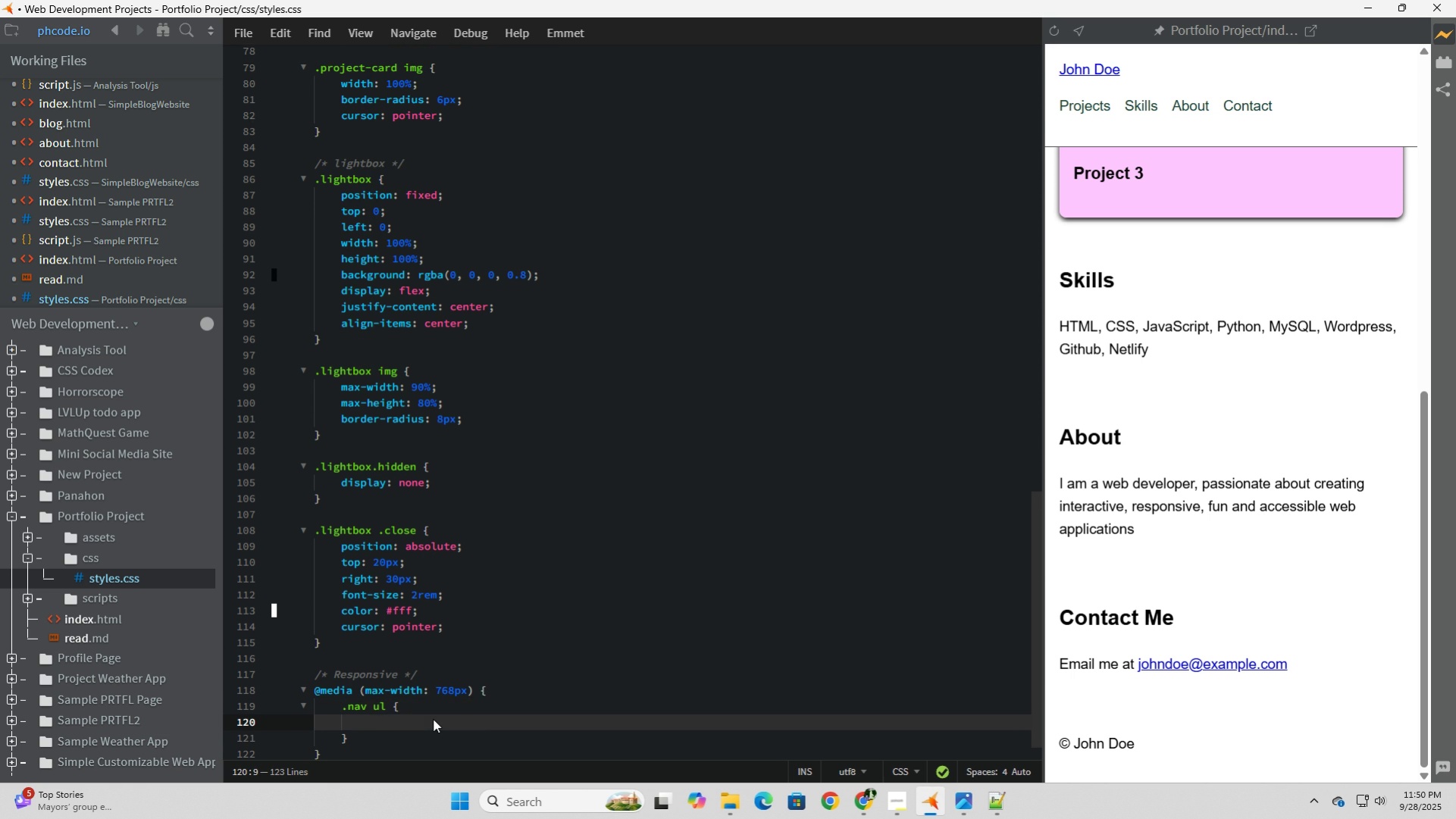 
type(flex-)
 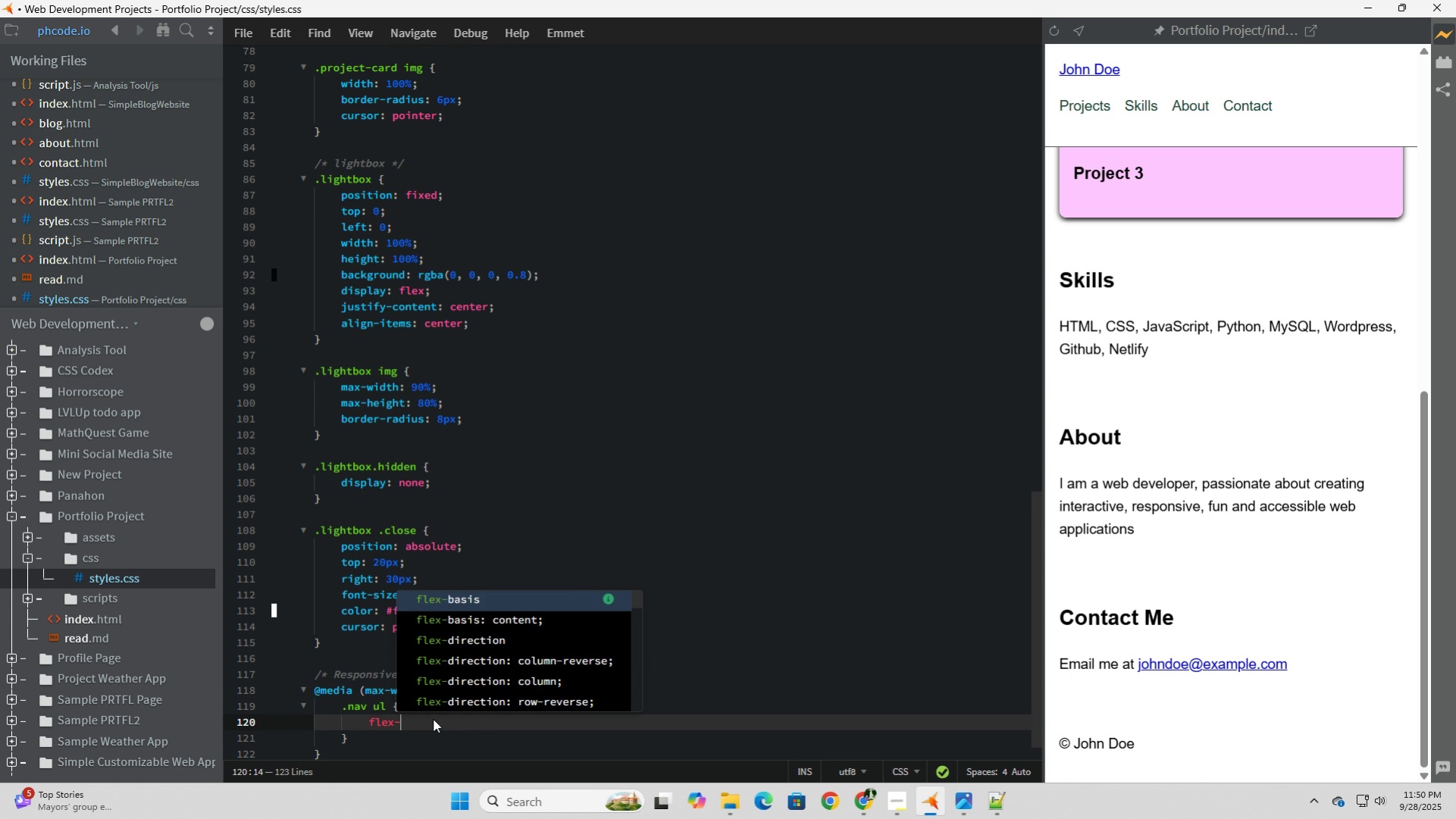 
key(ArrowDown)
 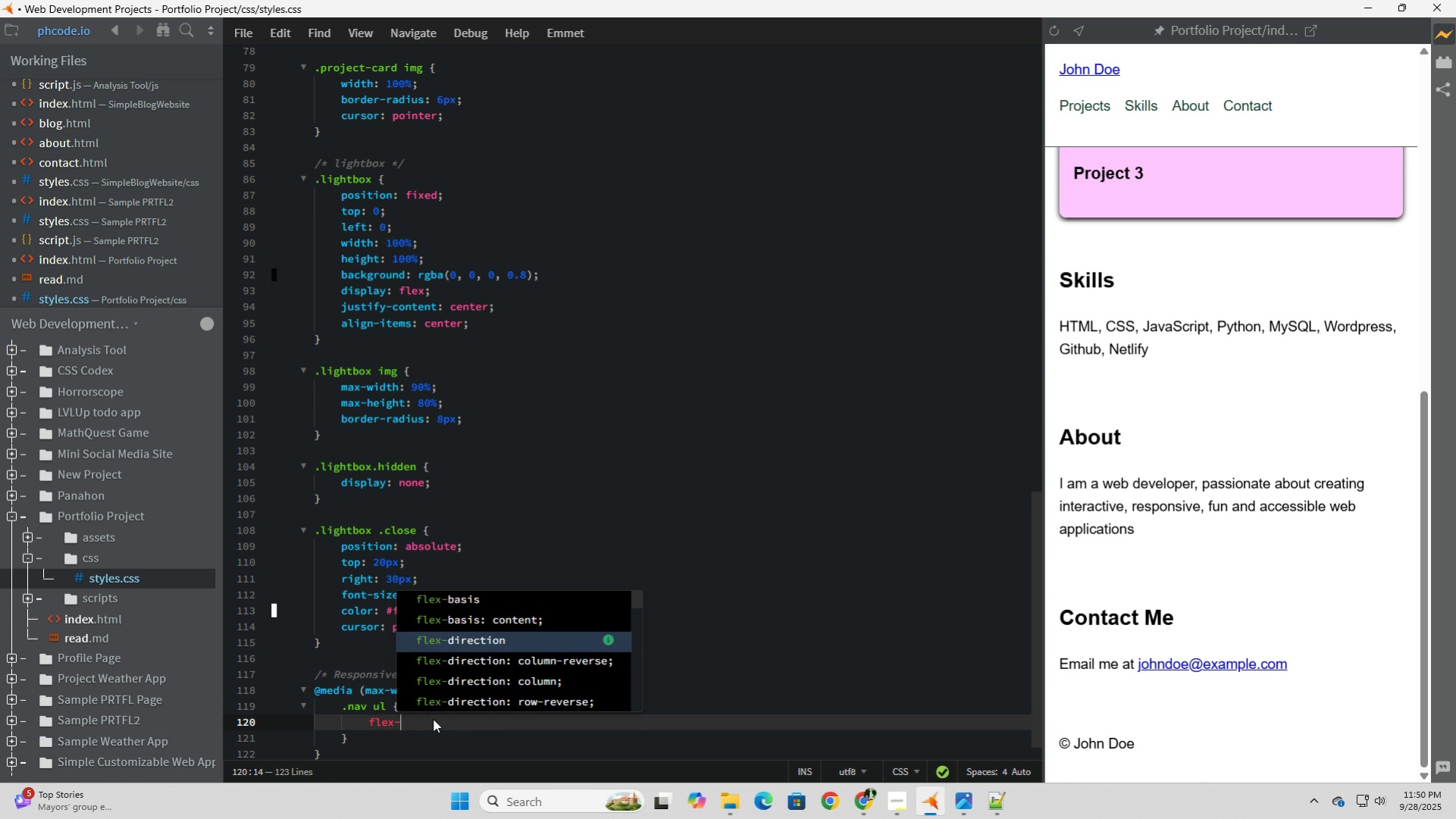 
key(ArrowDown)
 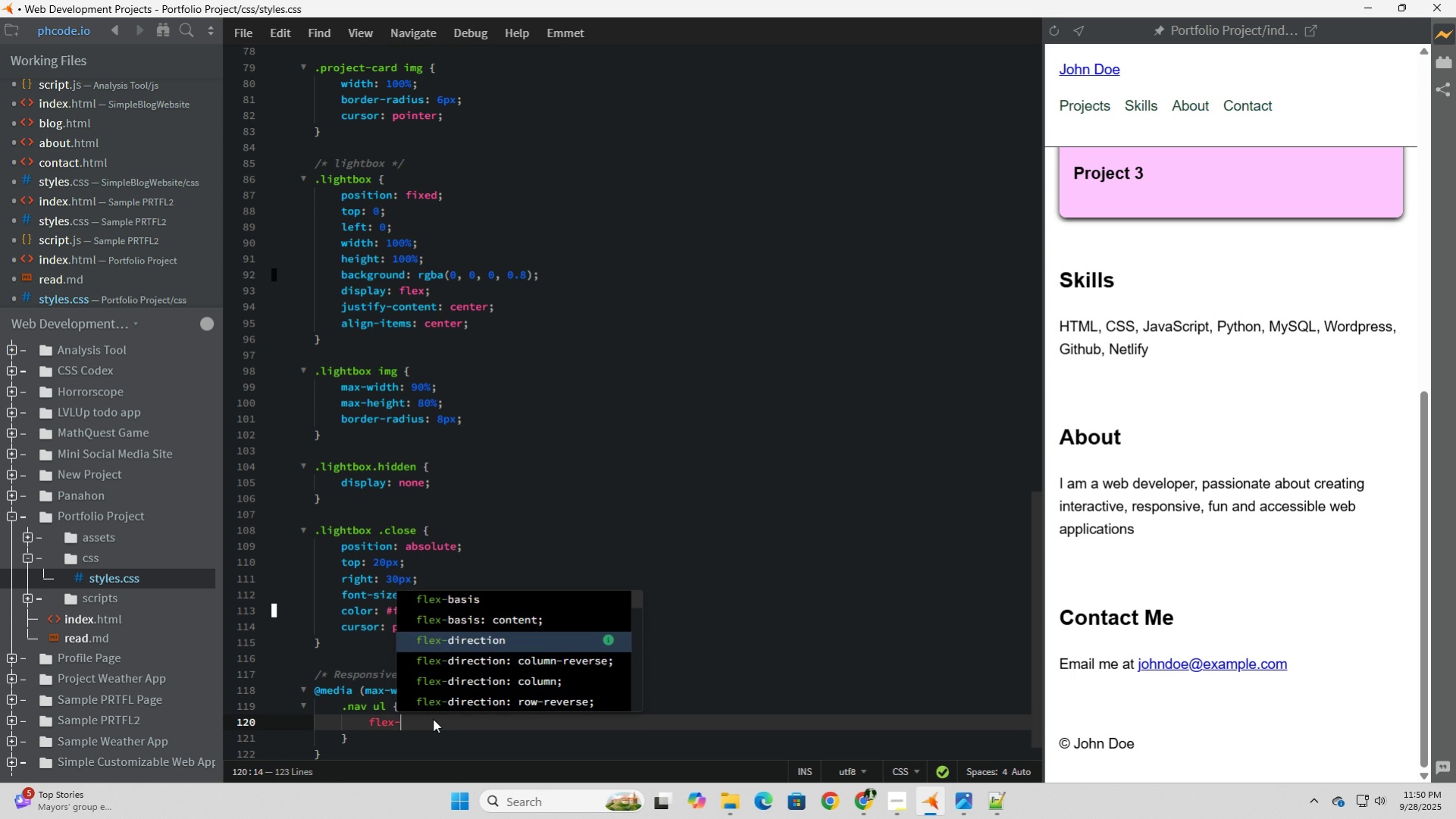 
key(Tab)
type(column;)
 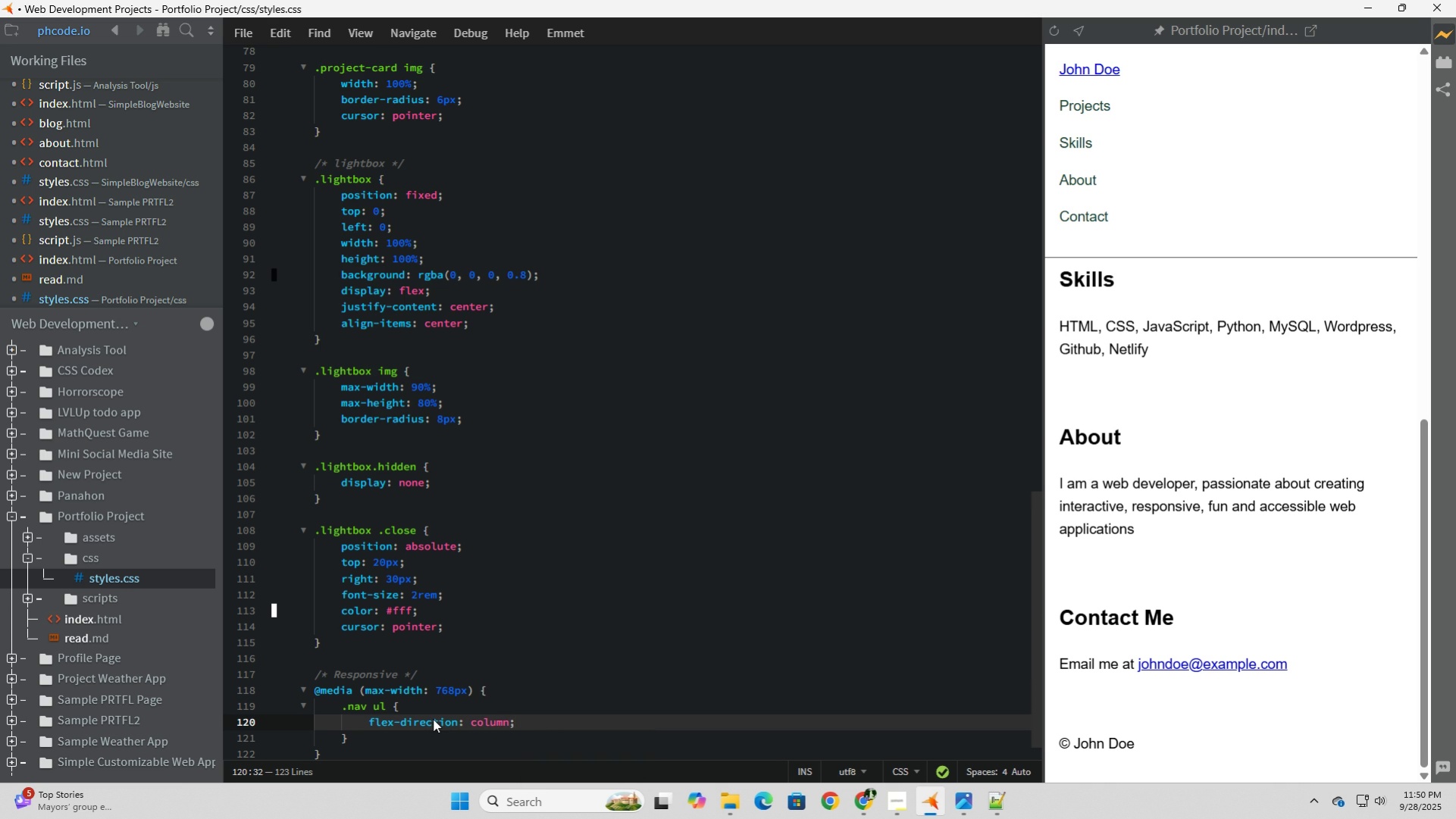 
scroll: coordinate [437, 695], scroll_direction: down, amount: 6.0
 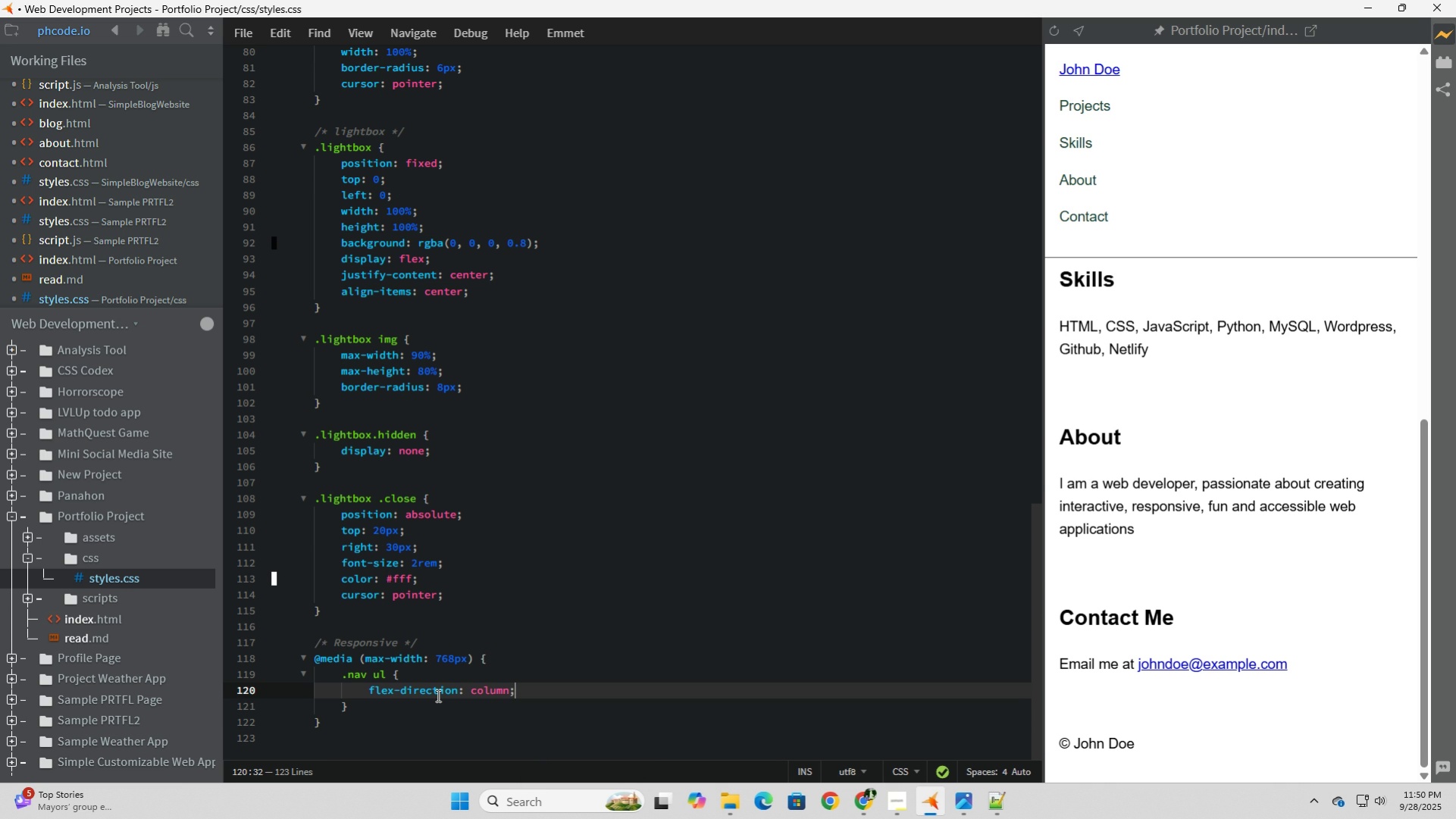 
wait(6.9)
 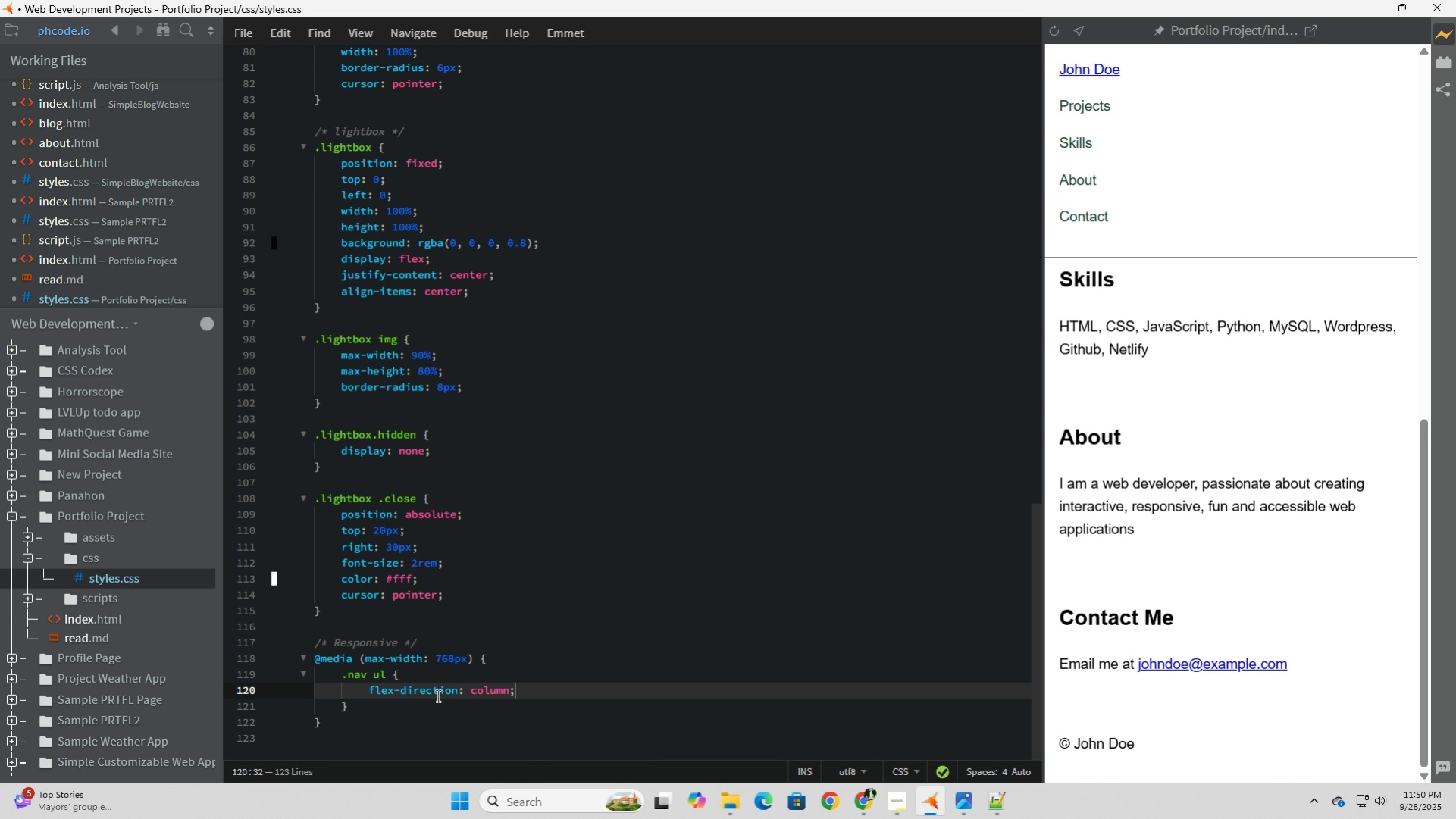 
left_click([444, 714])
 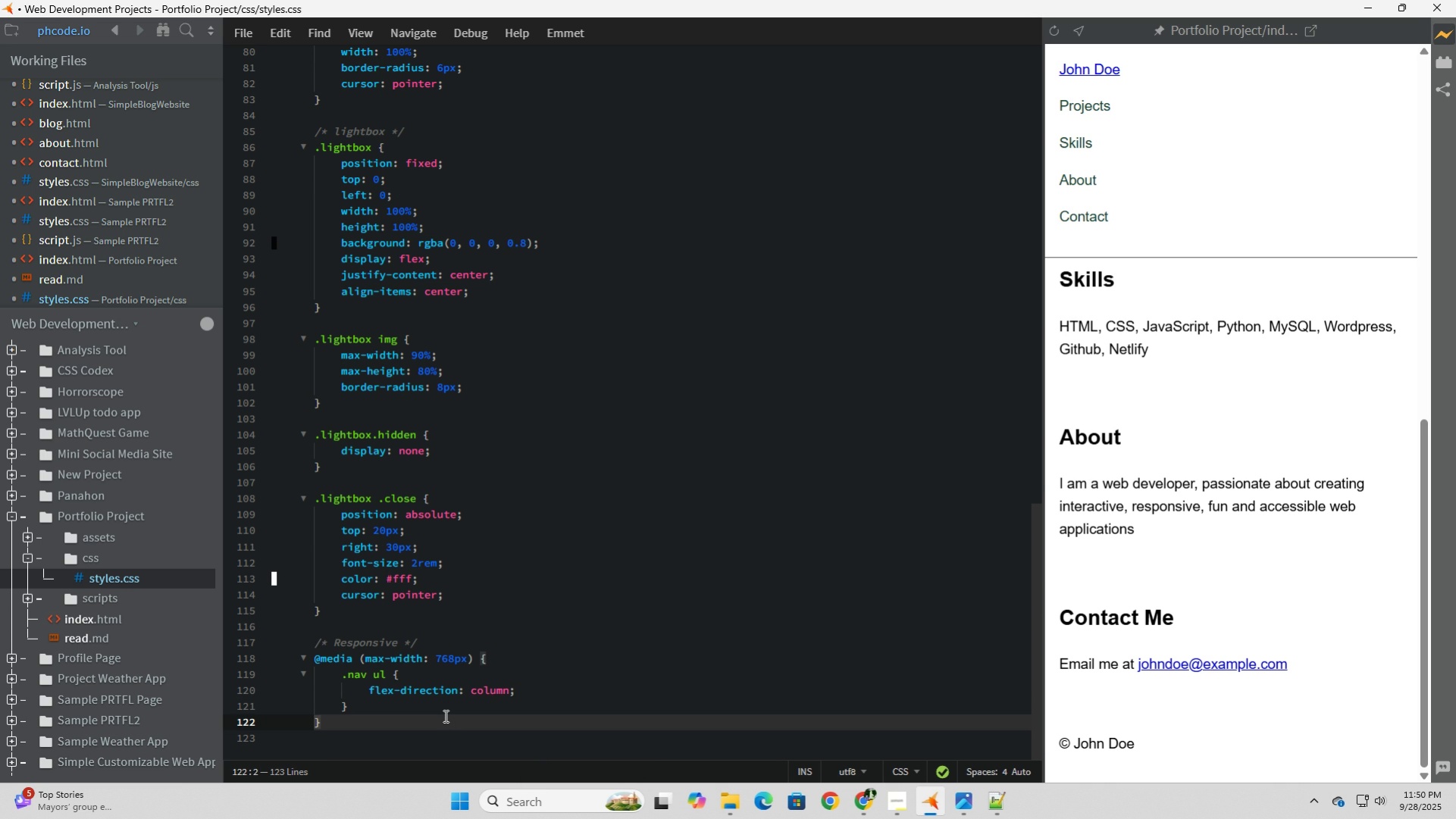 
wait(8.74)
 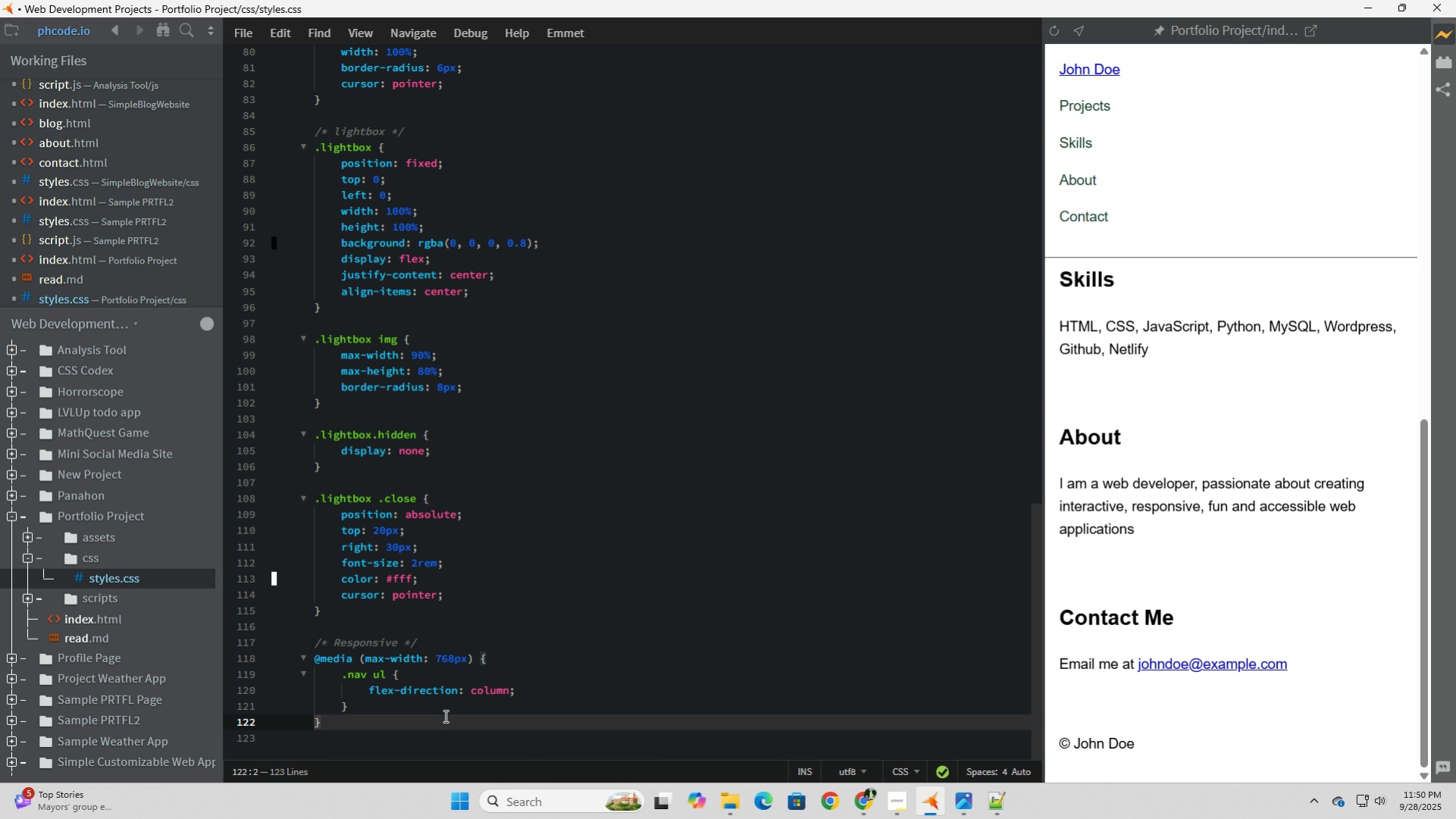 
scroll: coordinate [1209, 569], scroll_direction: up, amount: 15.0
 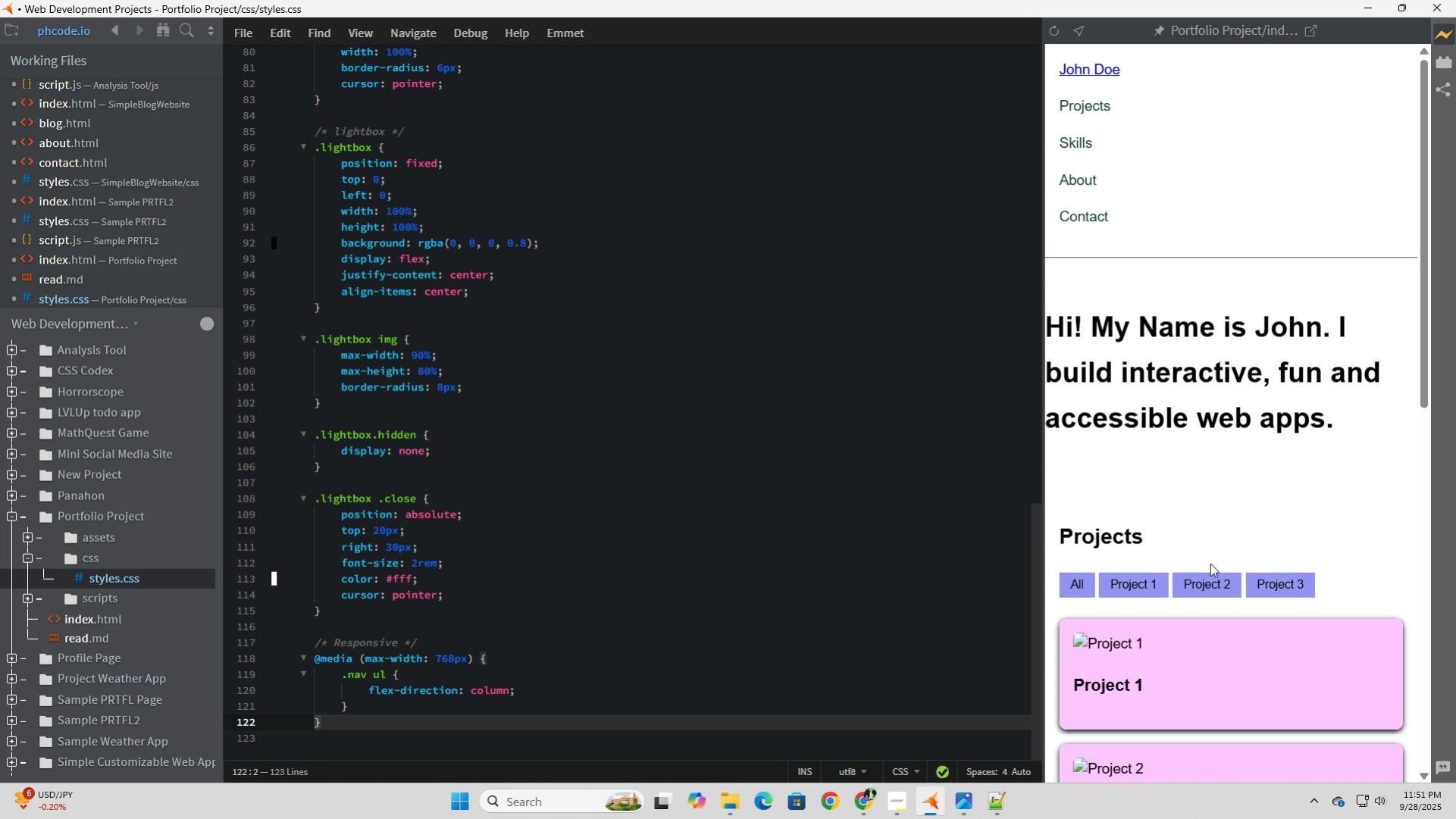 
wait(60.58)
 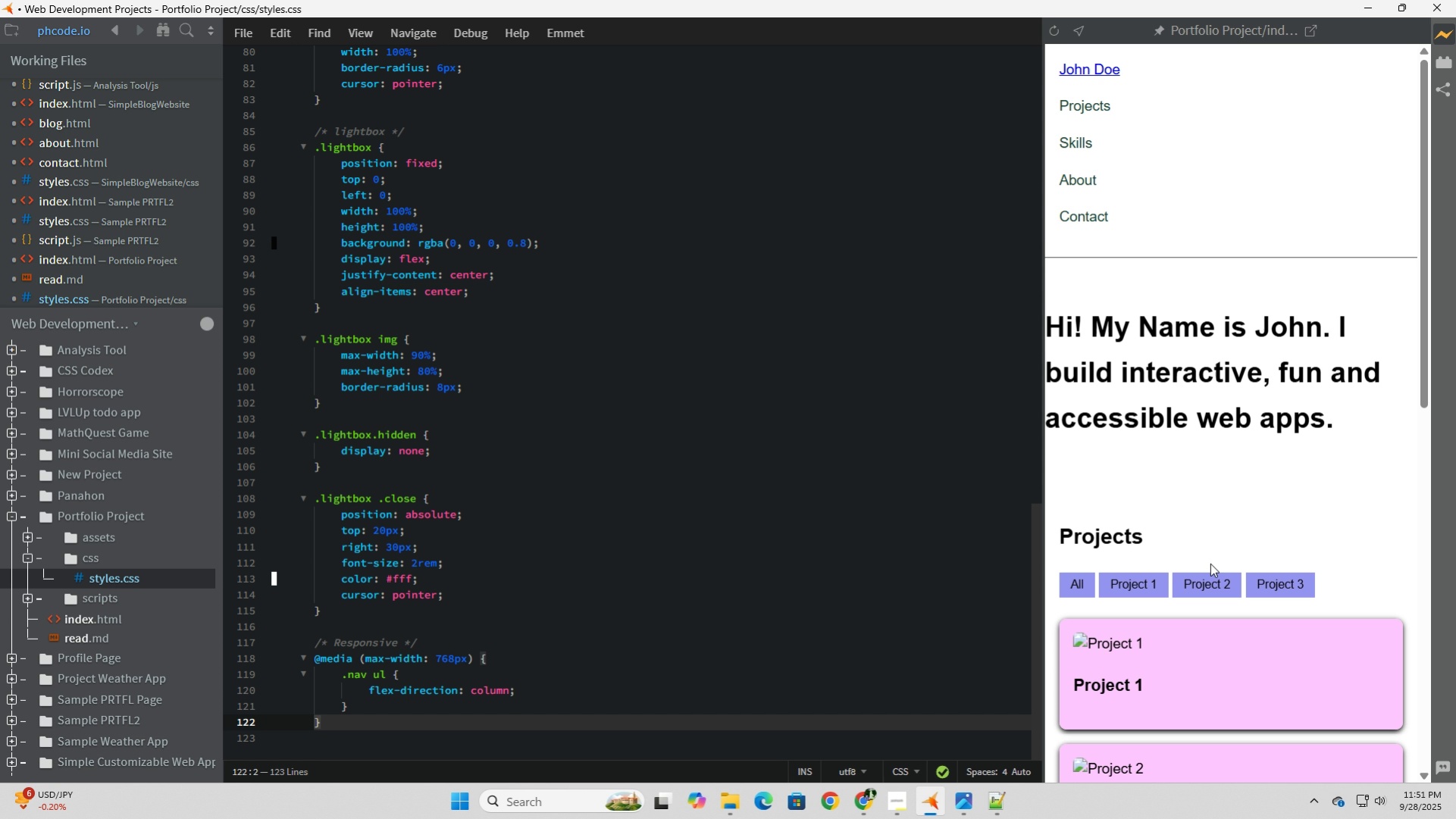 
left_click([31, 557])
 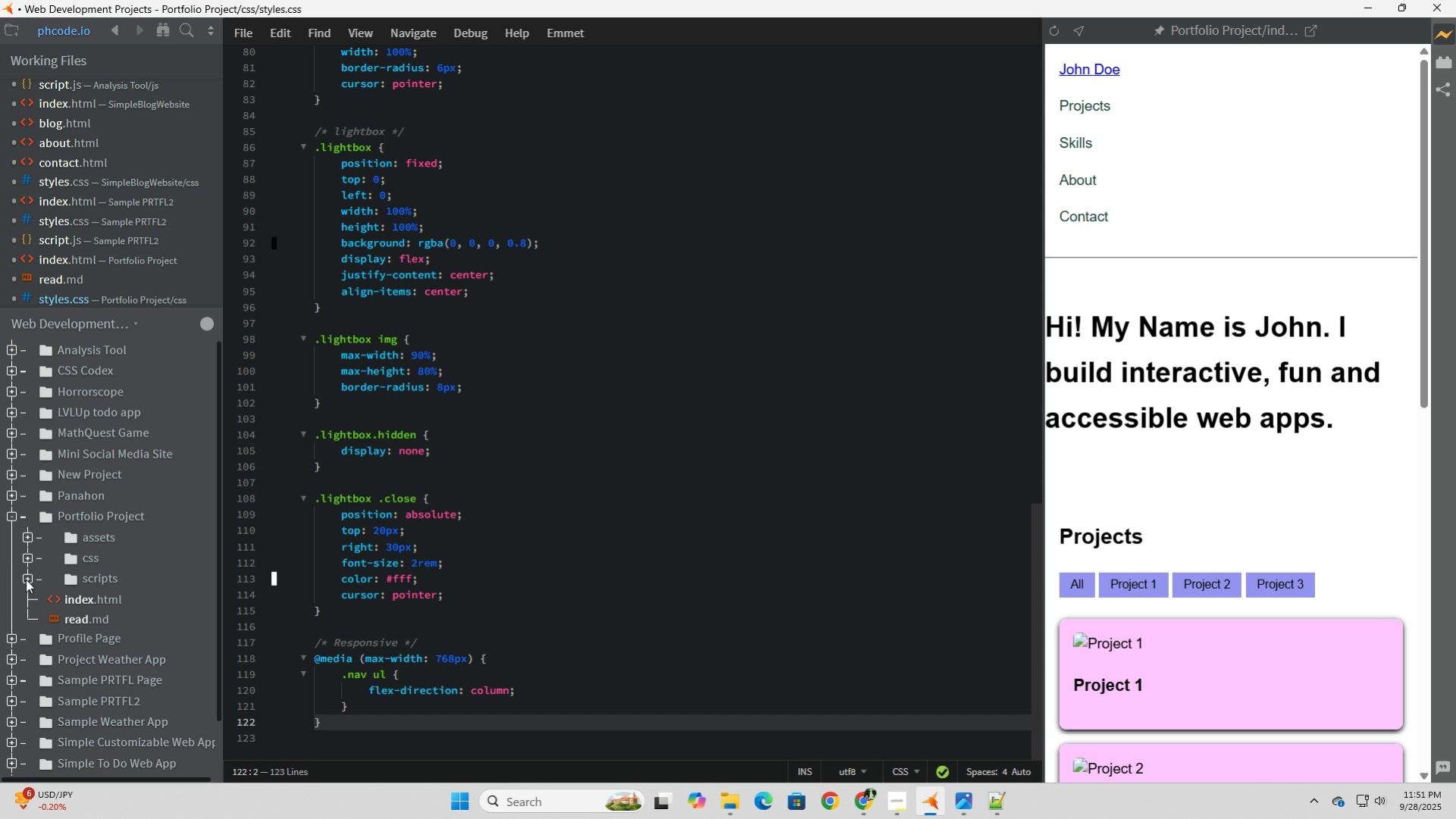 
left_click([28, 579])
 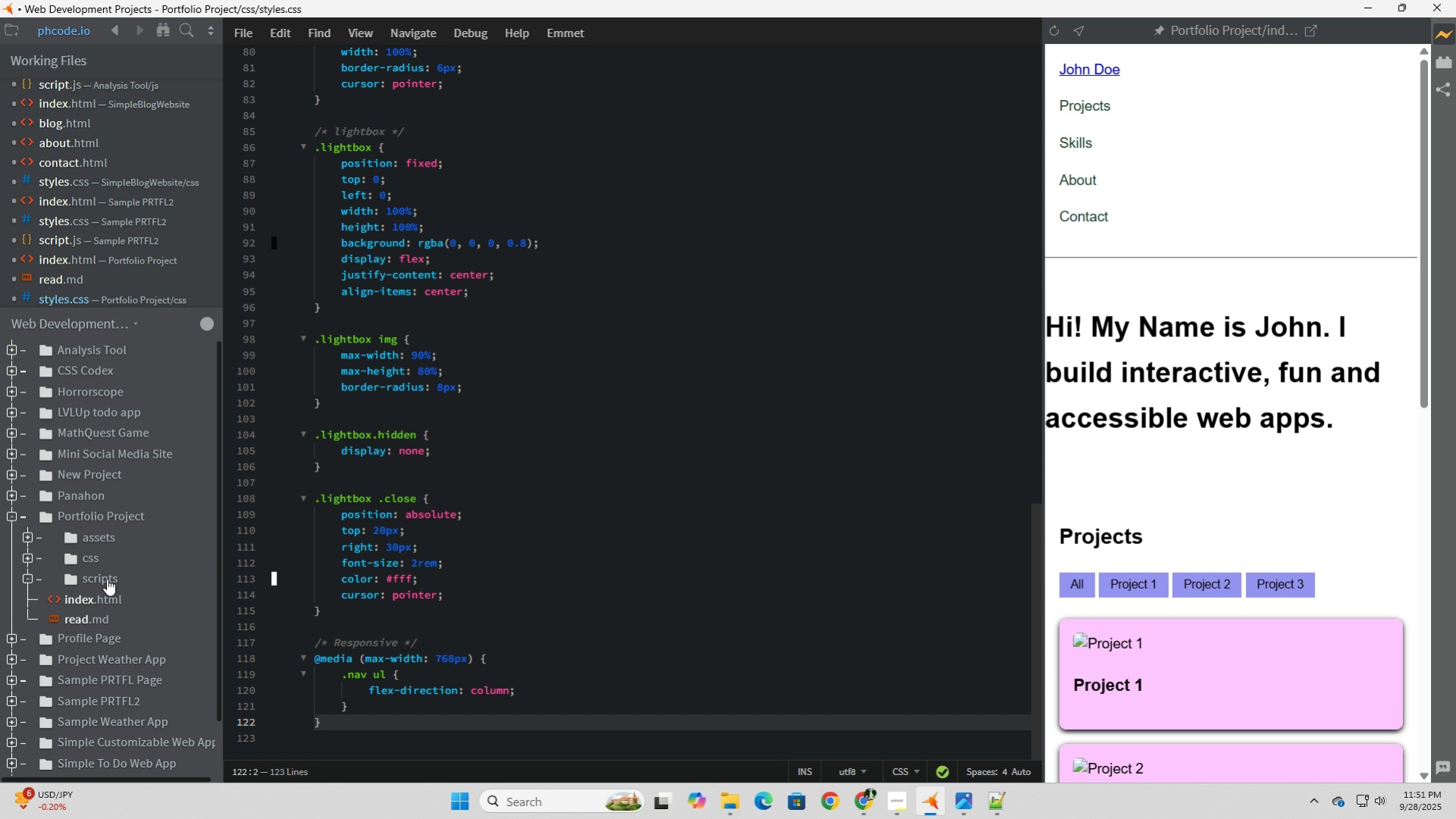 
left_click([105, 577])
 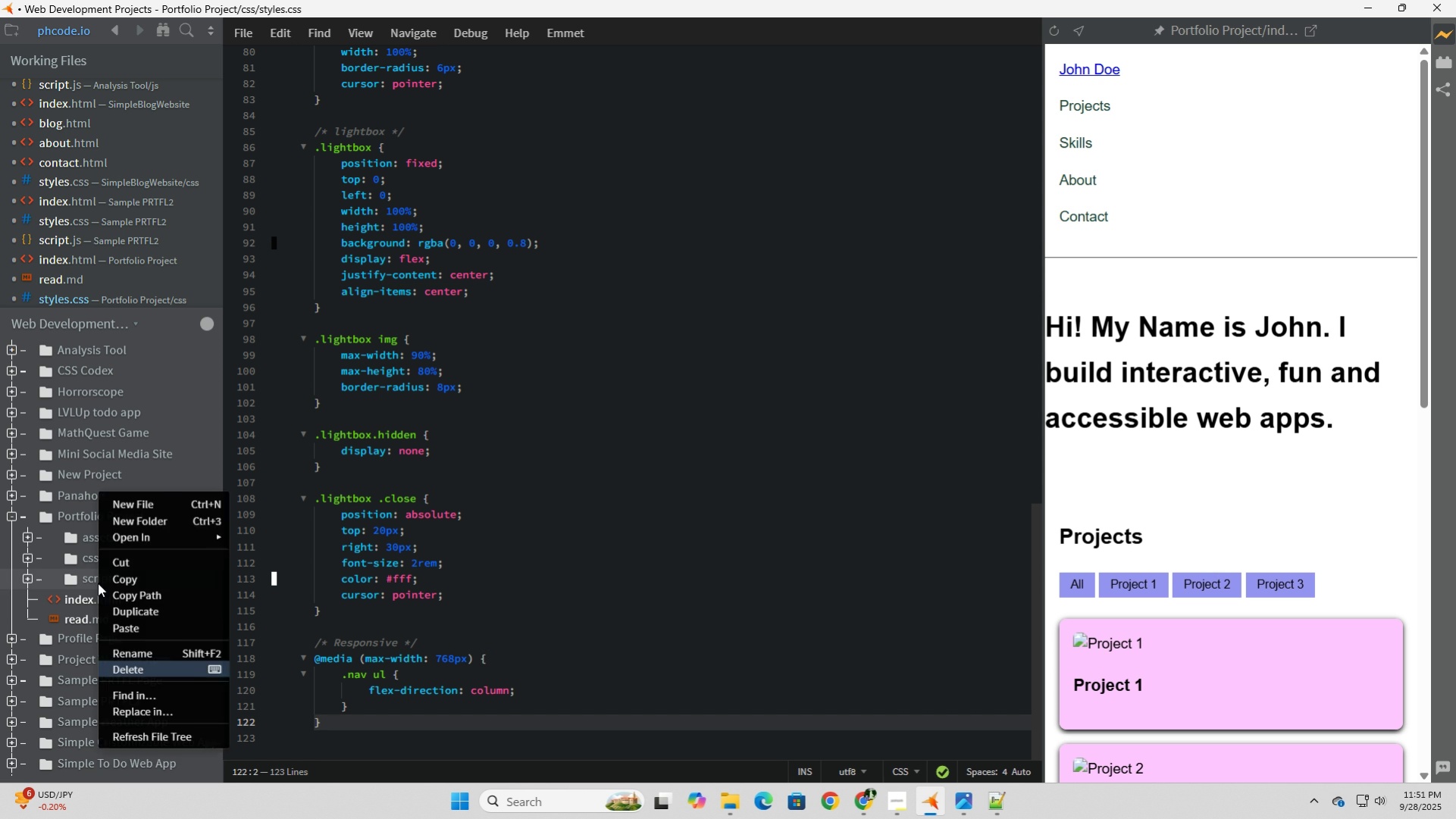 
right_click([98, 583])
 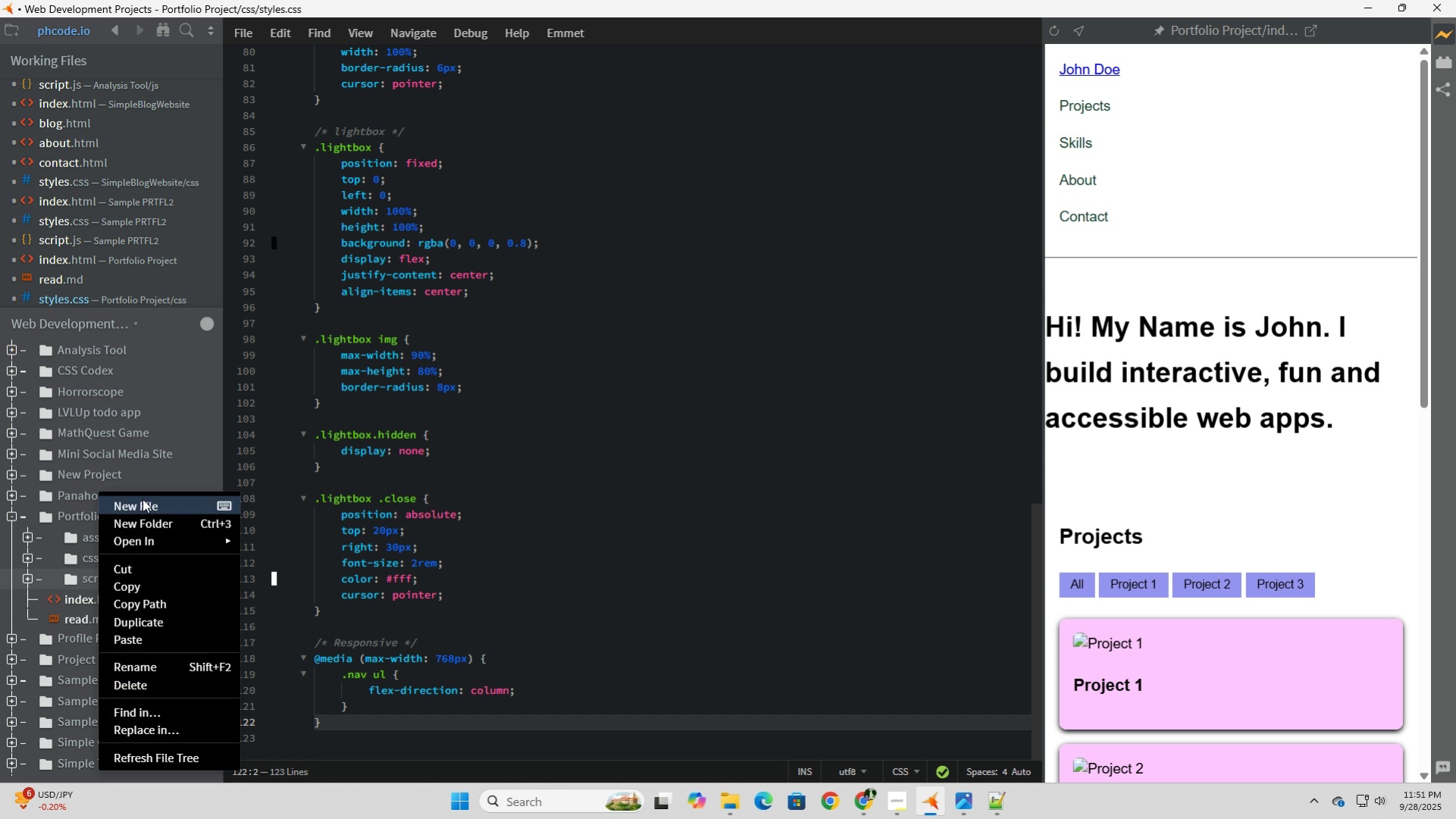 
left_click([142, 499])
 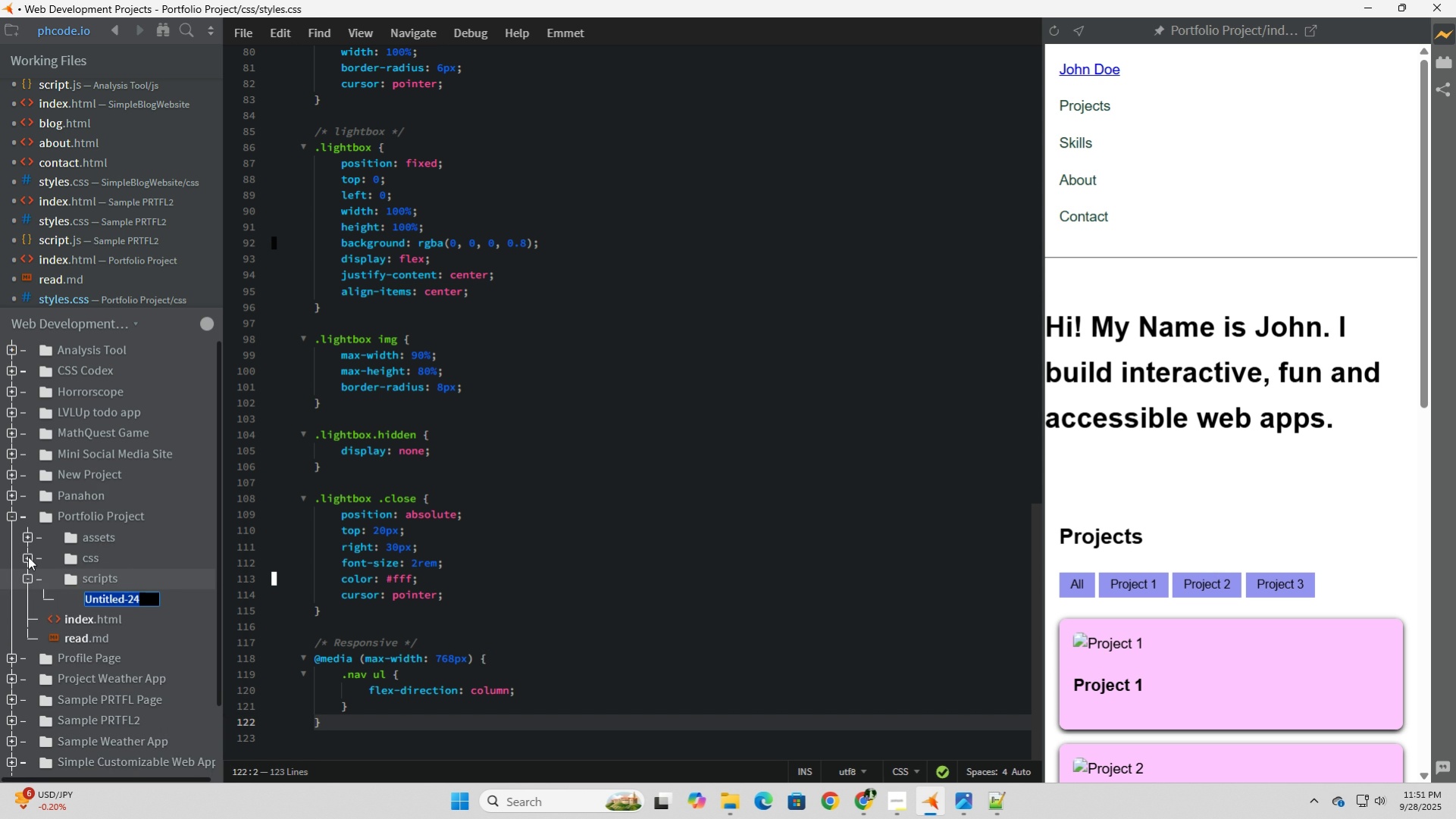 
left_click([28, 556])
 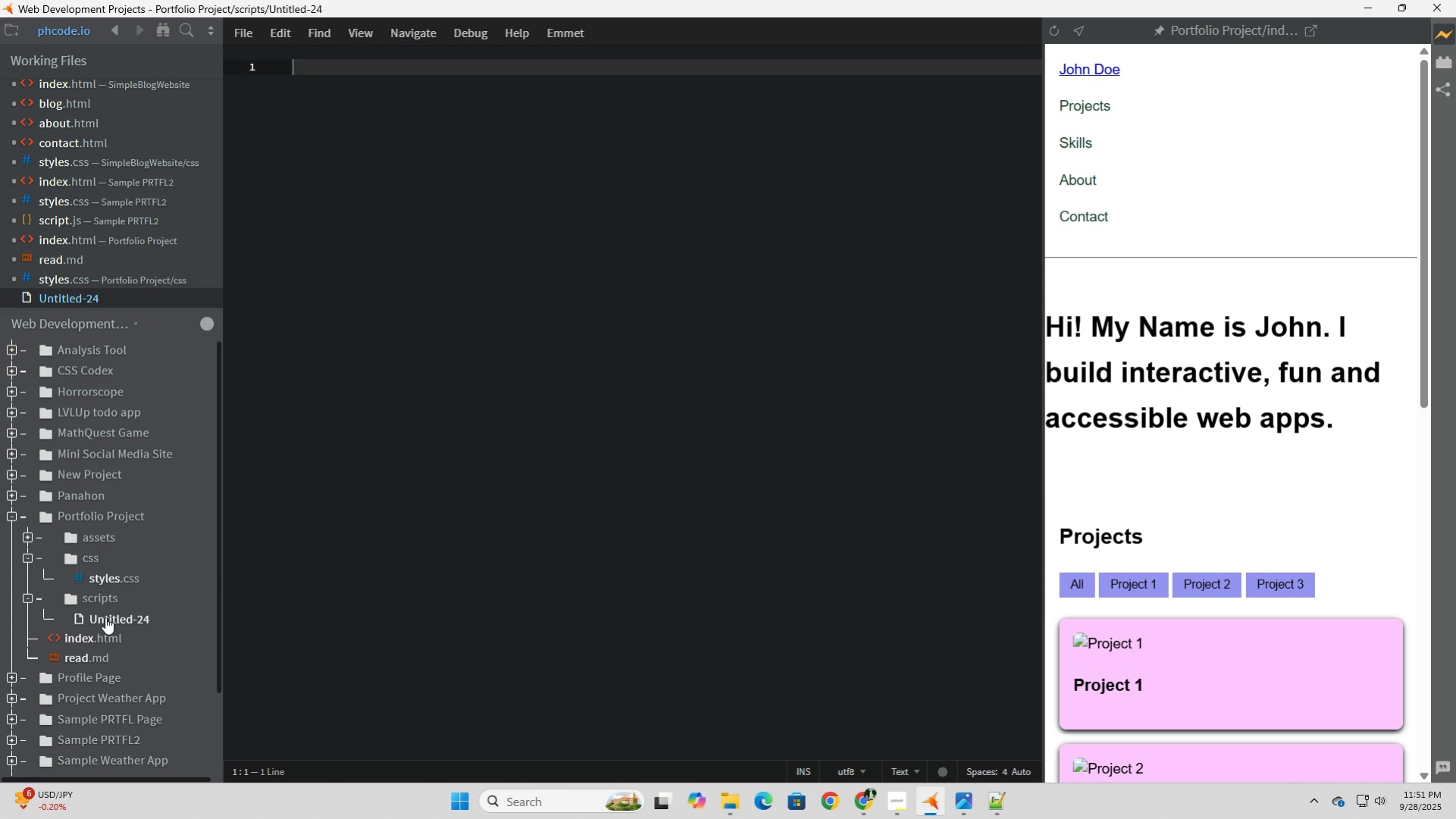 
left_click([106, 617])
 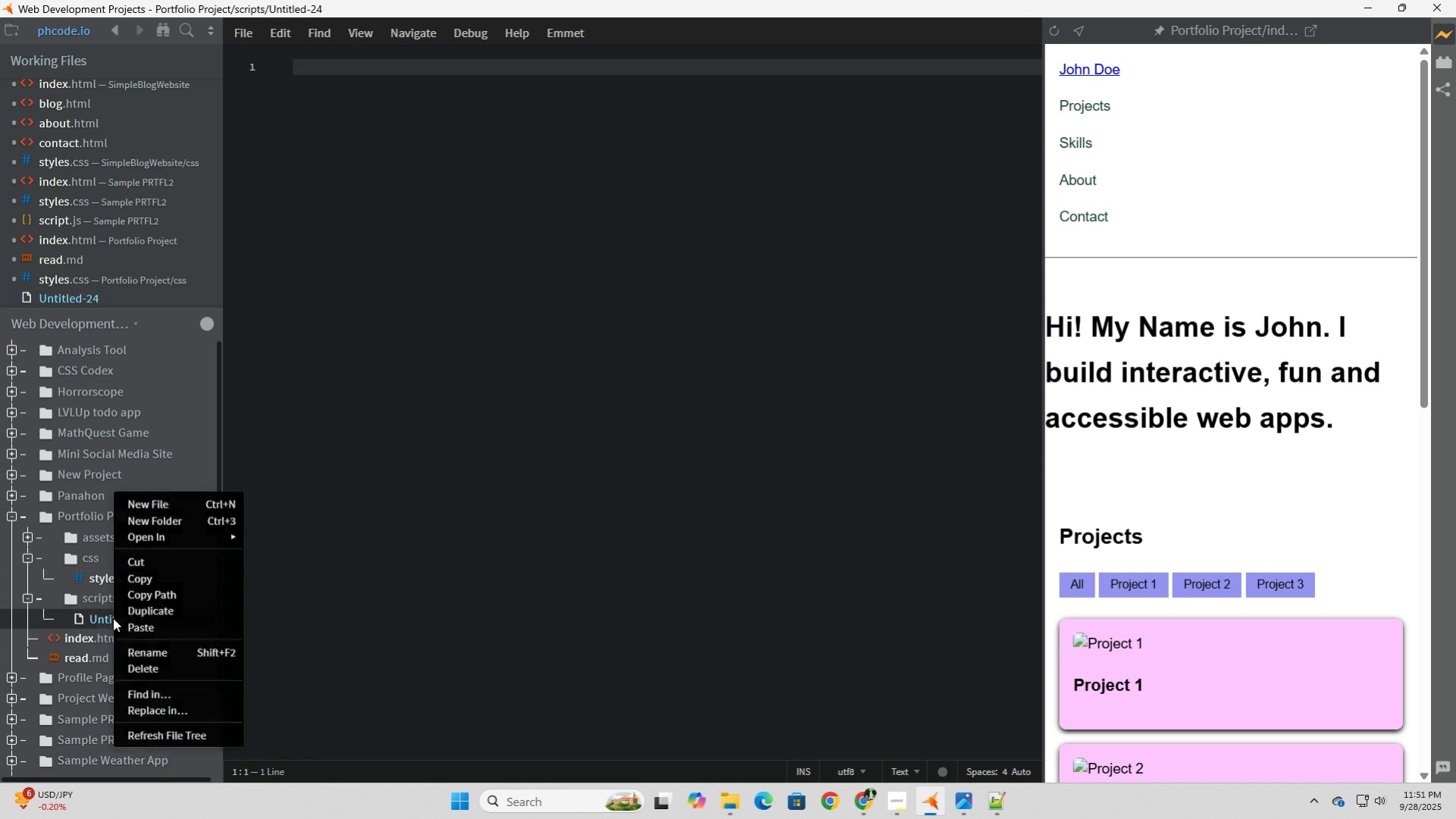 
right_click([113, 617])
 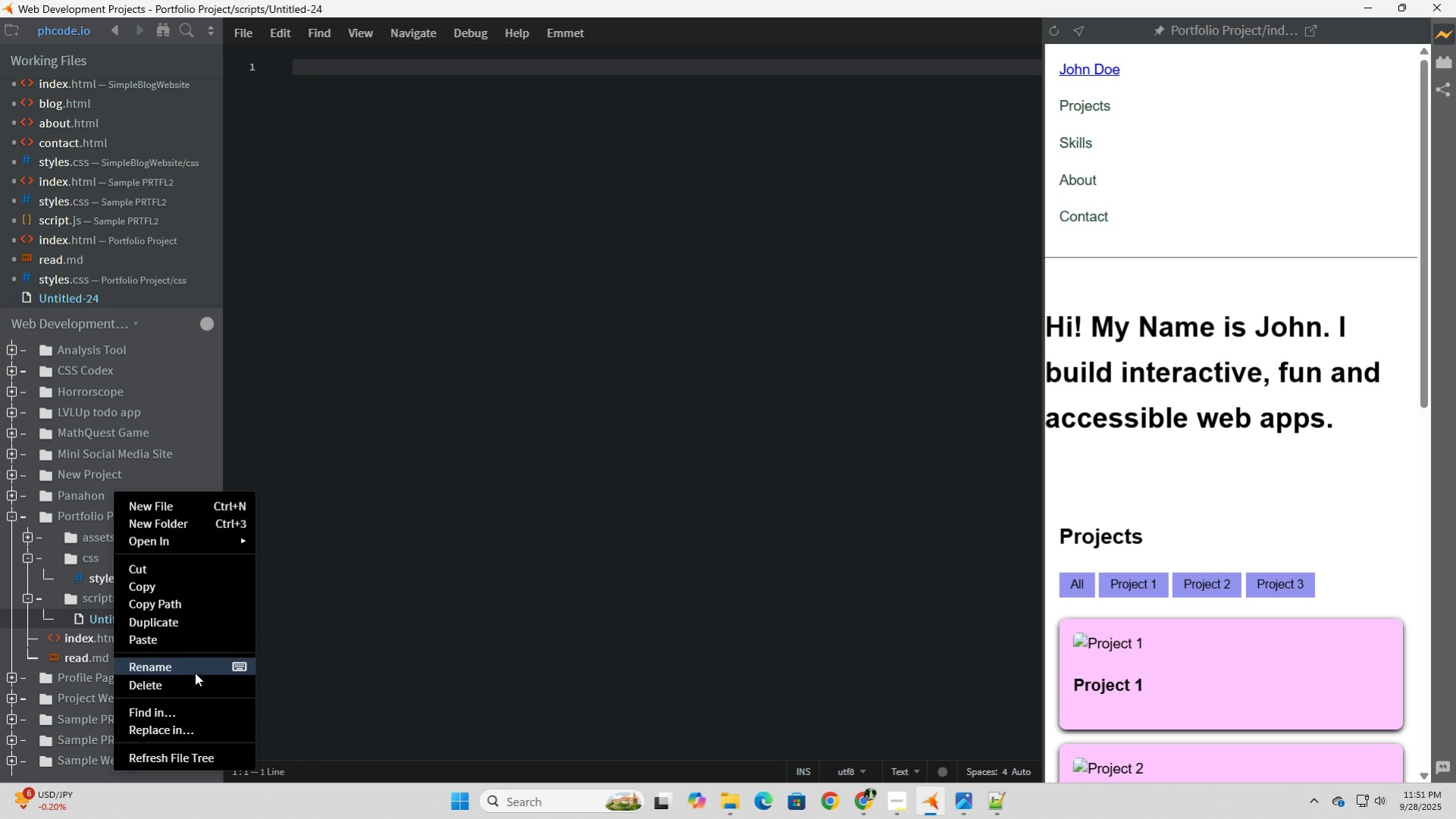 
left_click([195, 669])
 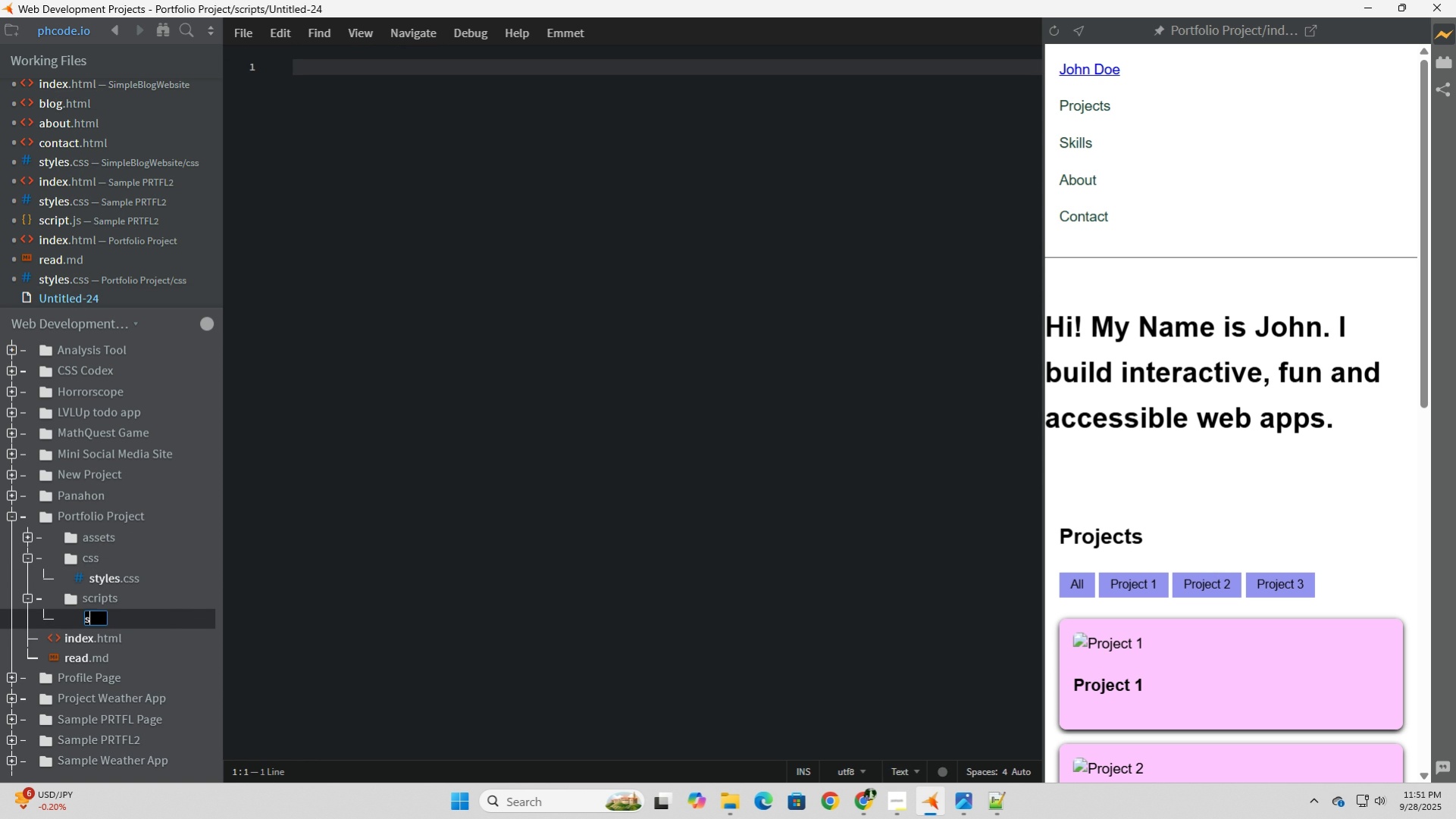 
type(scripts.js)
 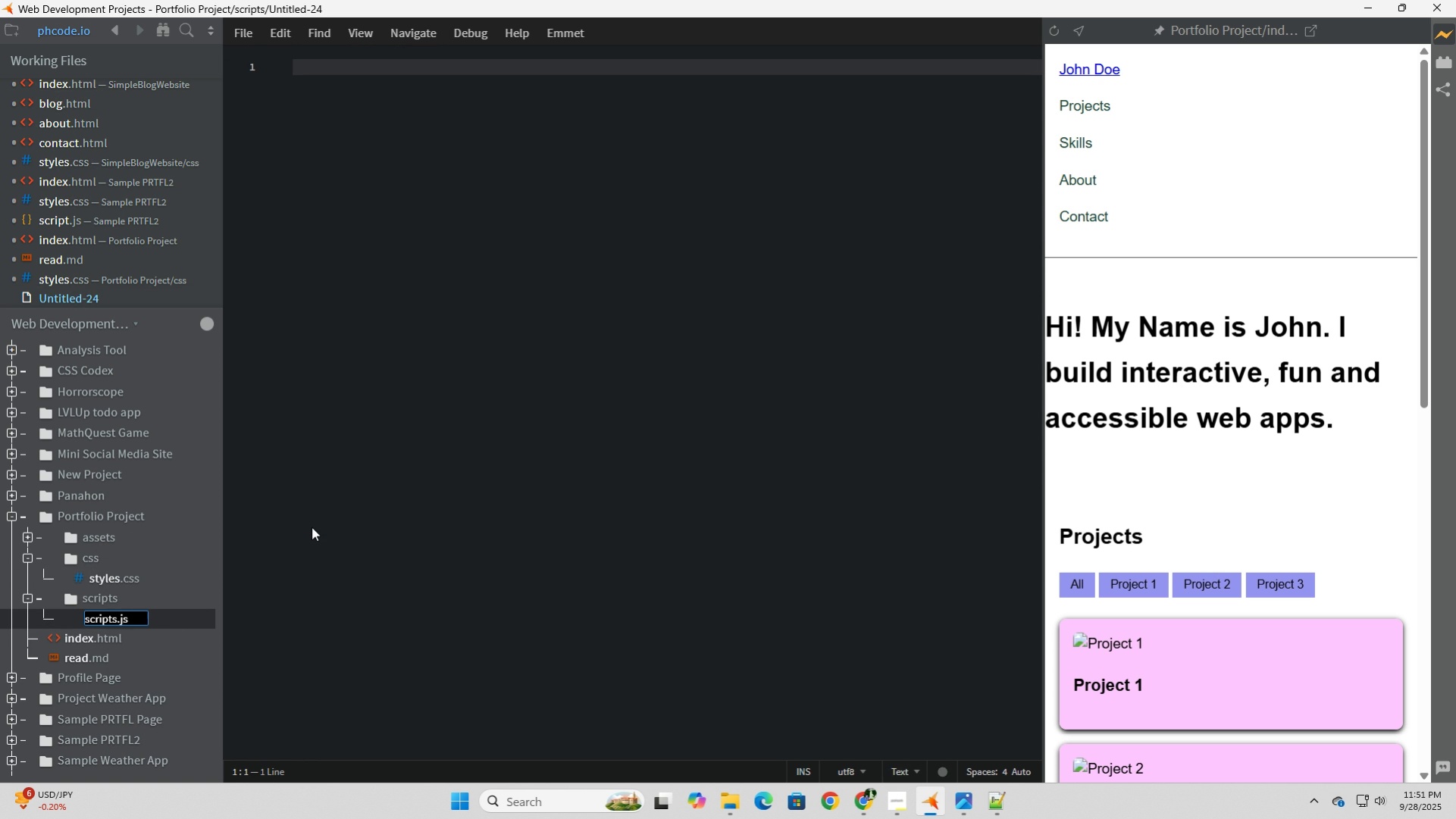 
key(Enter)
 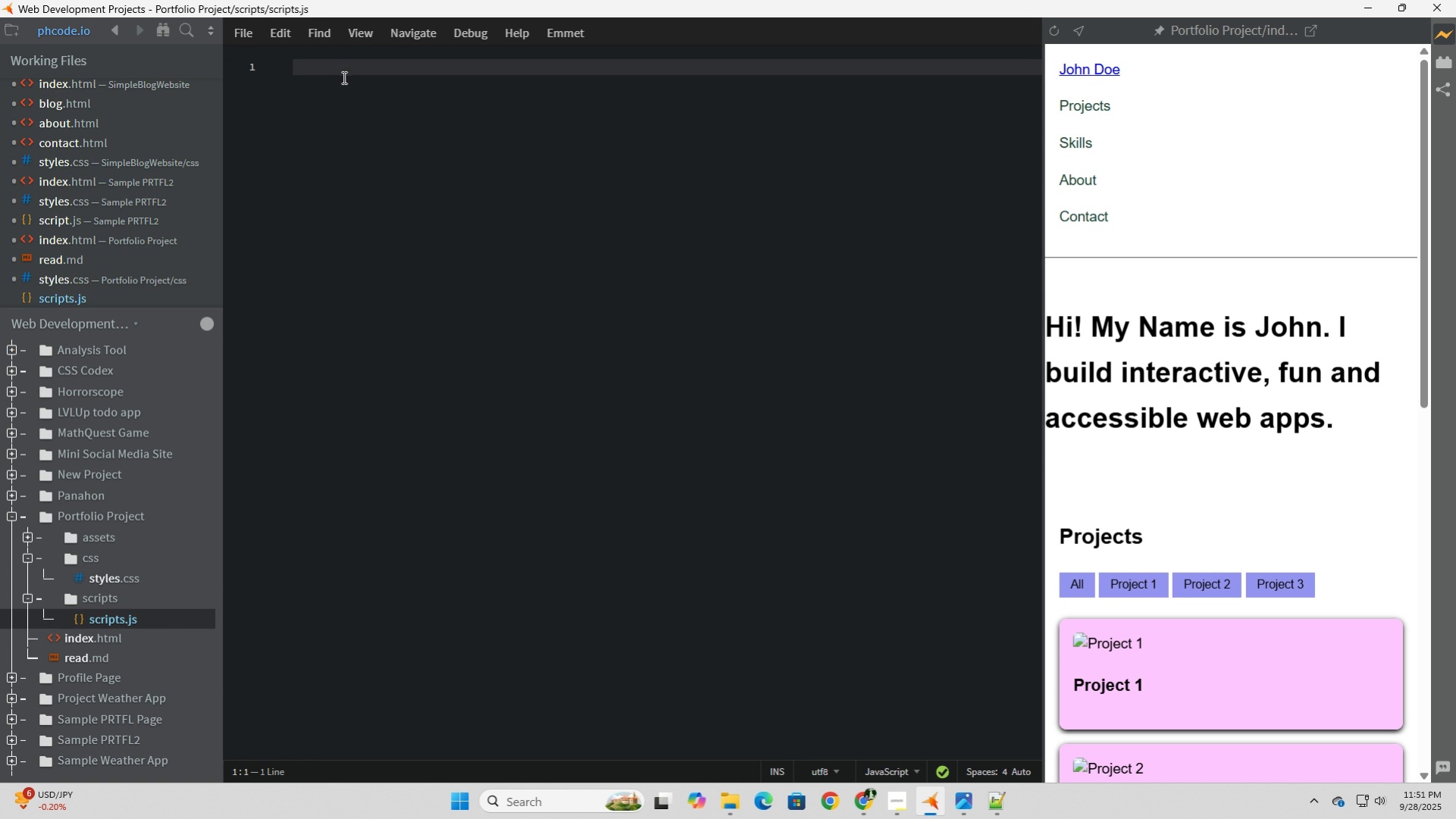 
left_click([343, 77])
 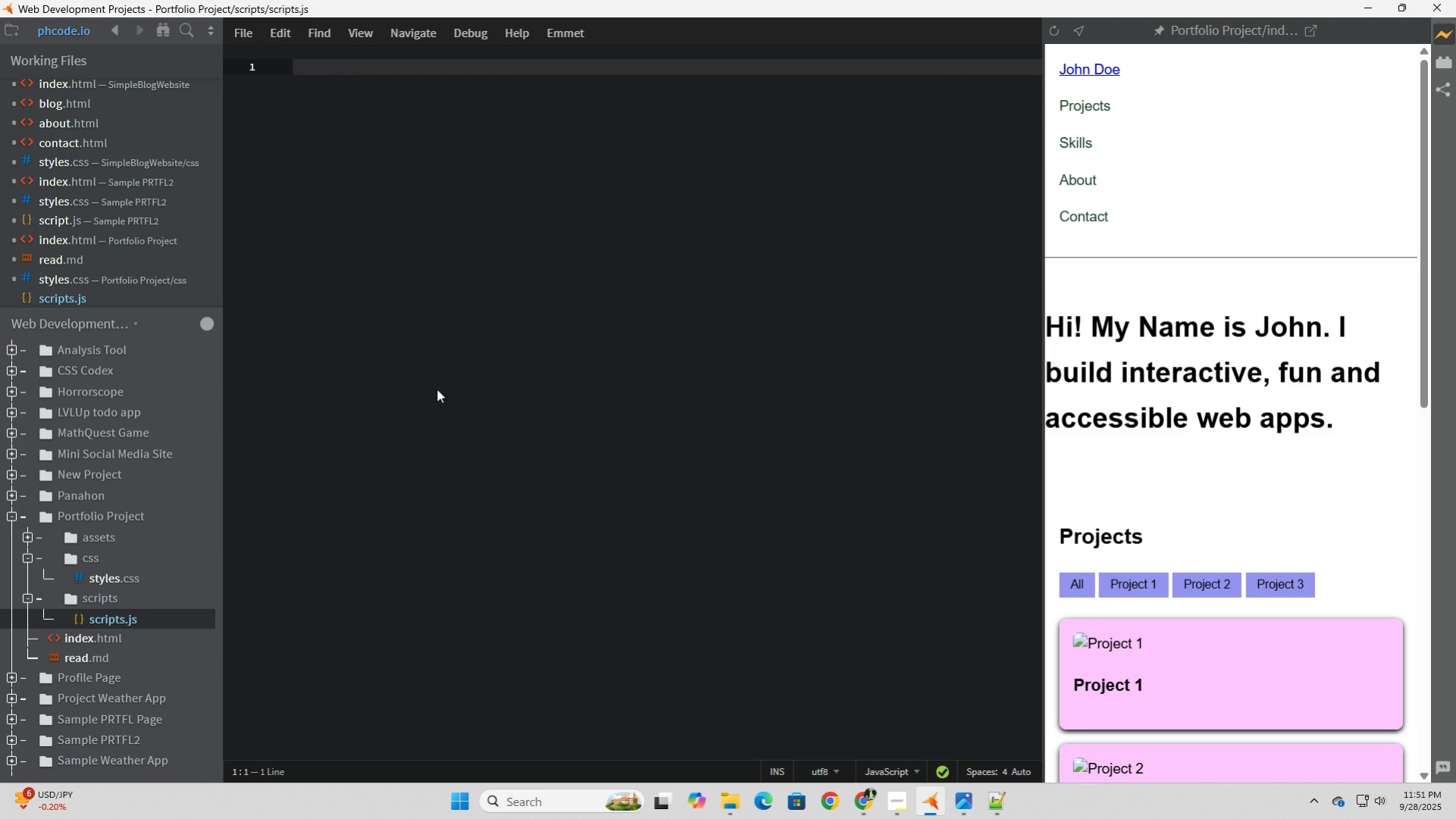 
type(// Footer Year)
 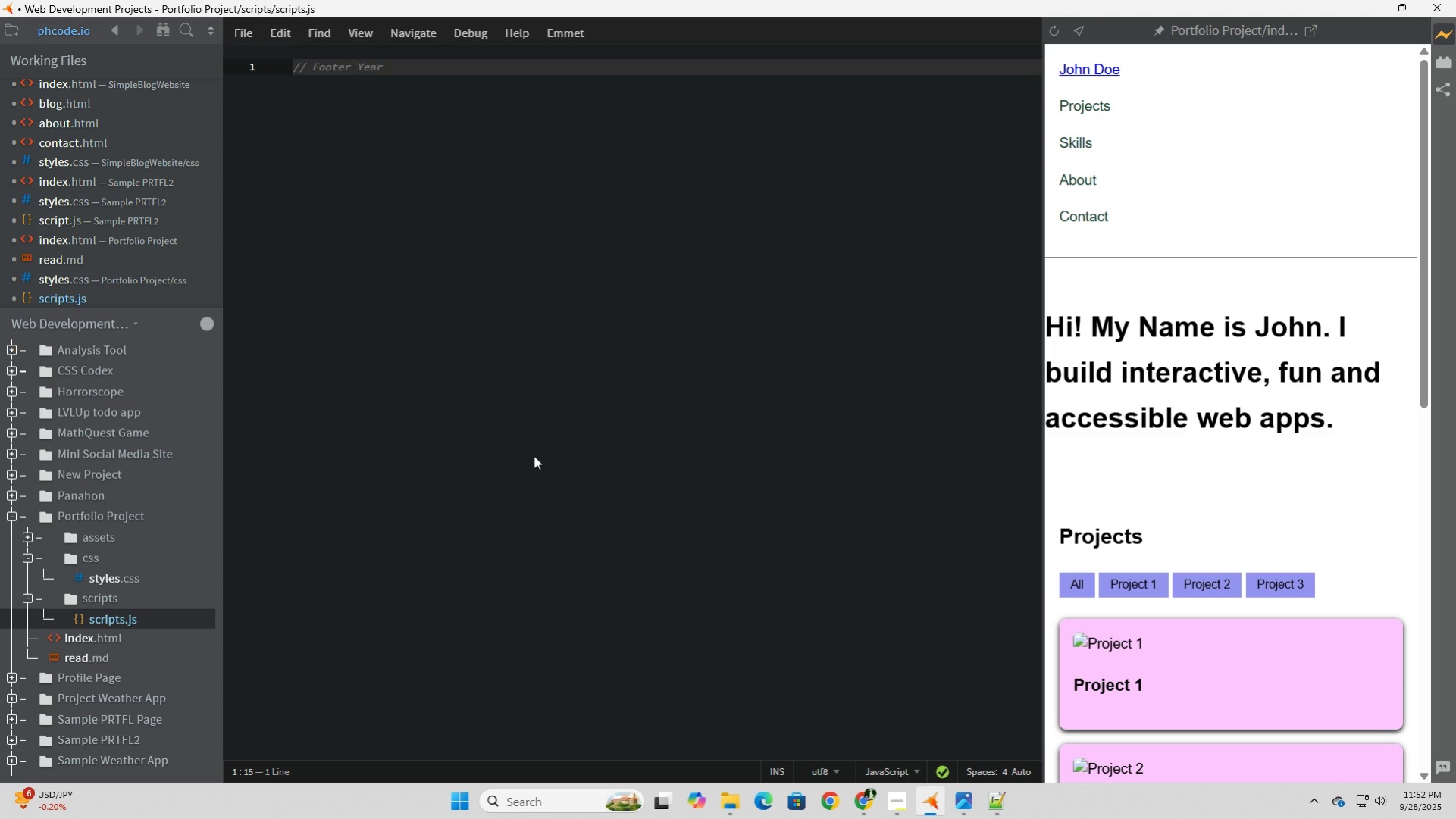 
key(Enter)
 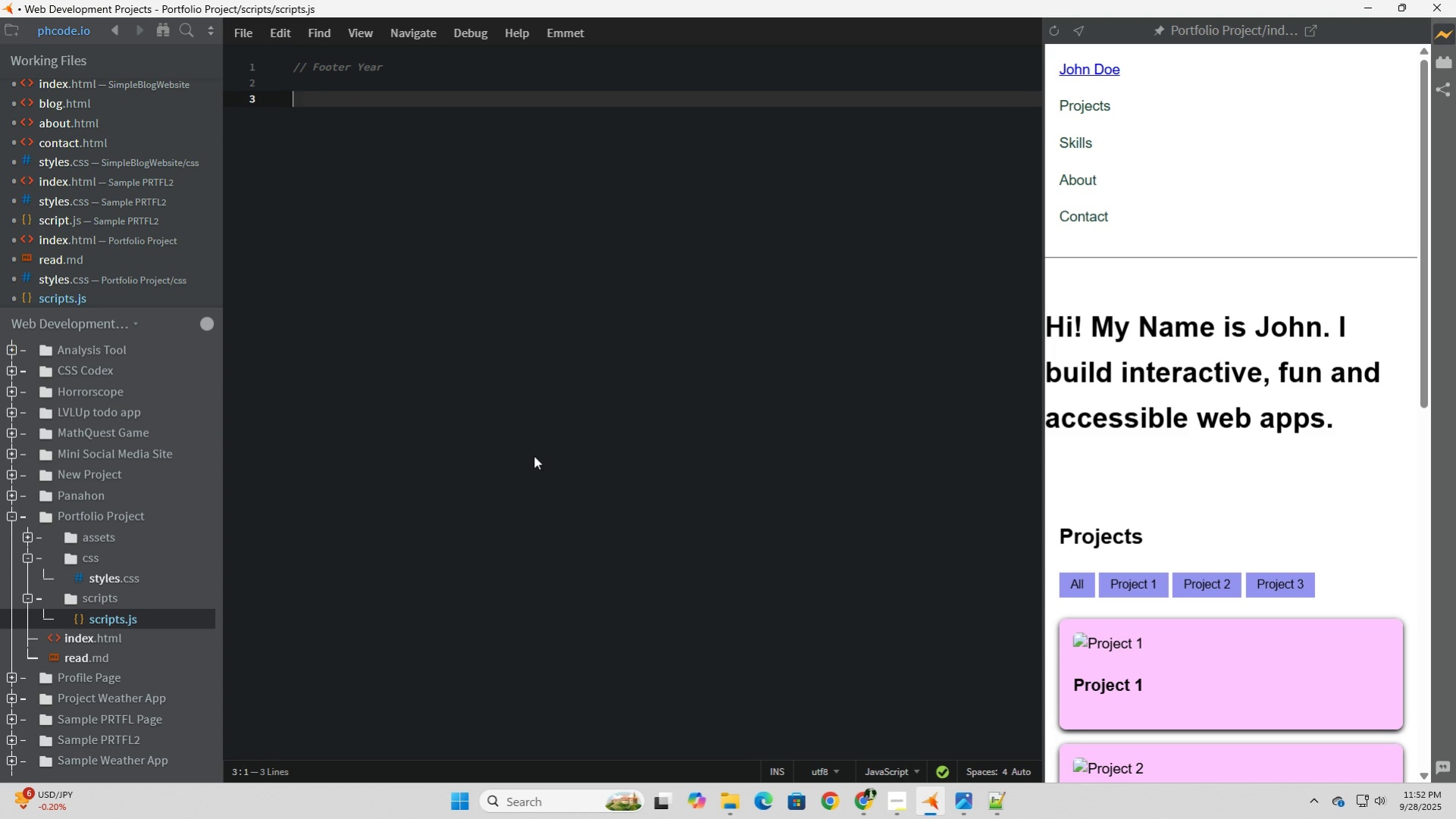 
key(Enter)
 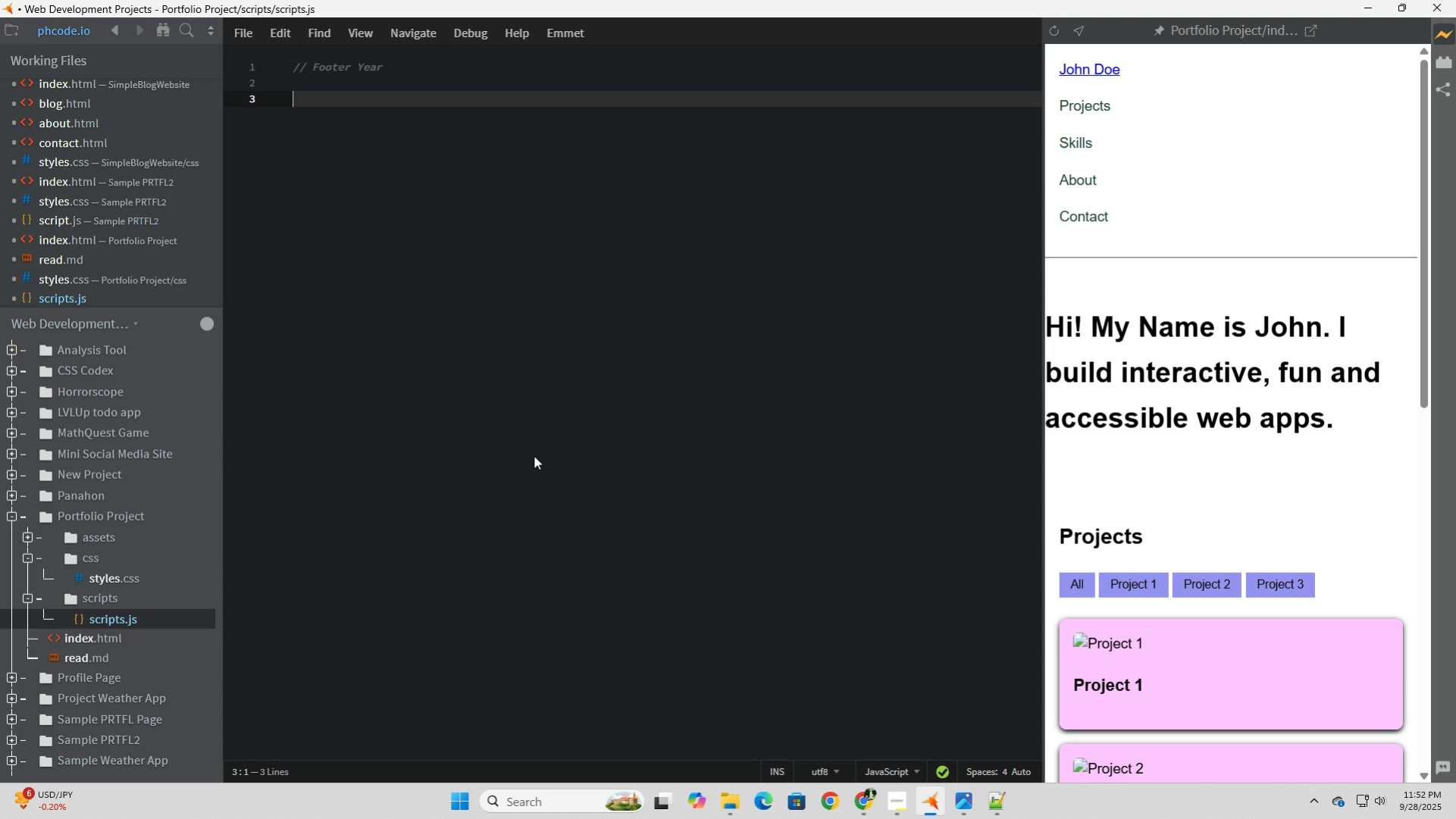 
type(// Lightbox)
 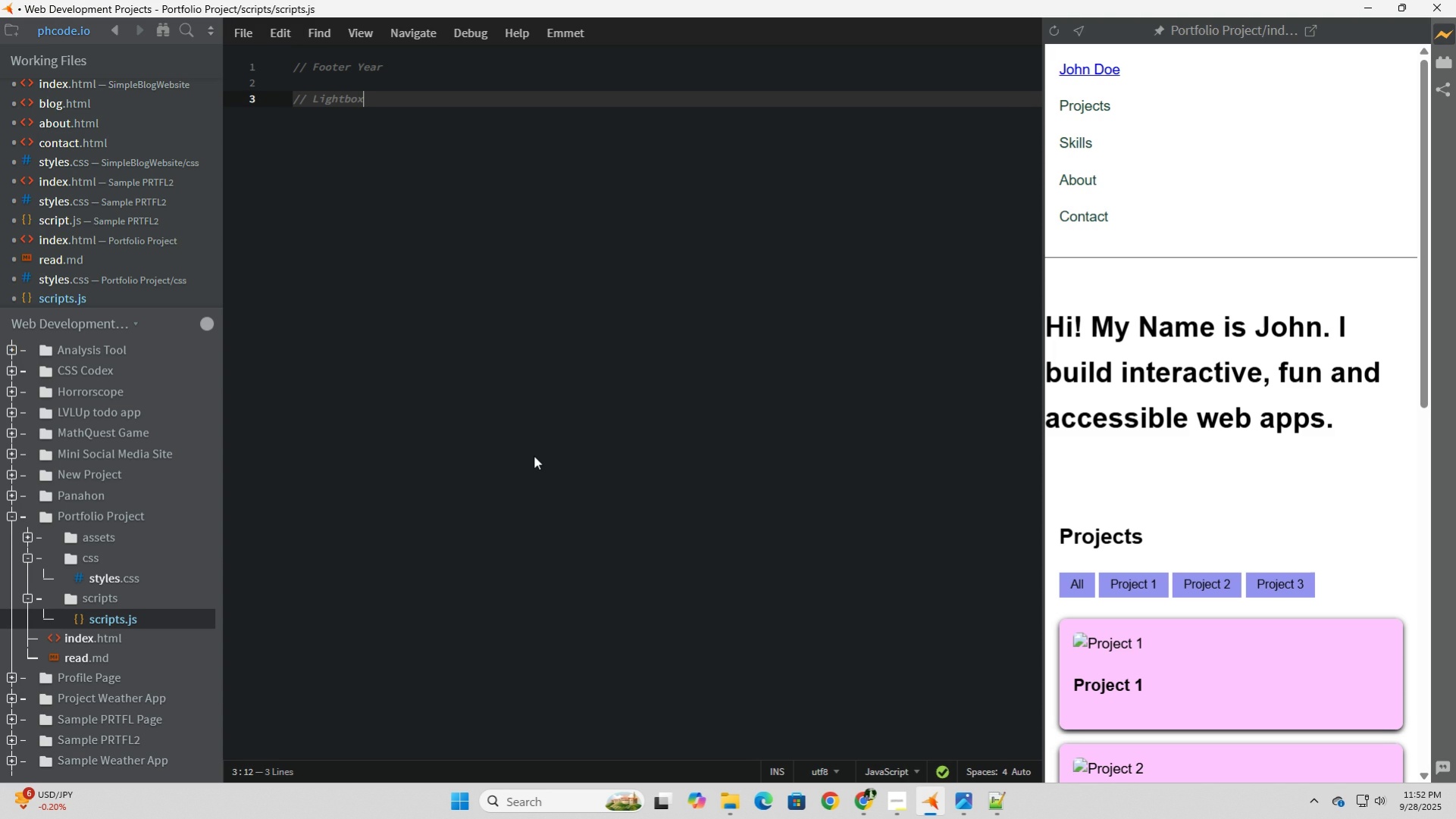 
key(Enter)
 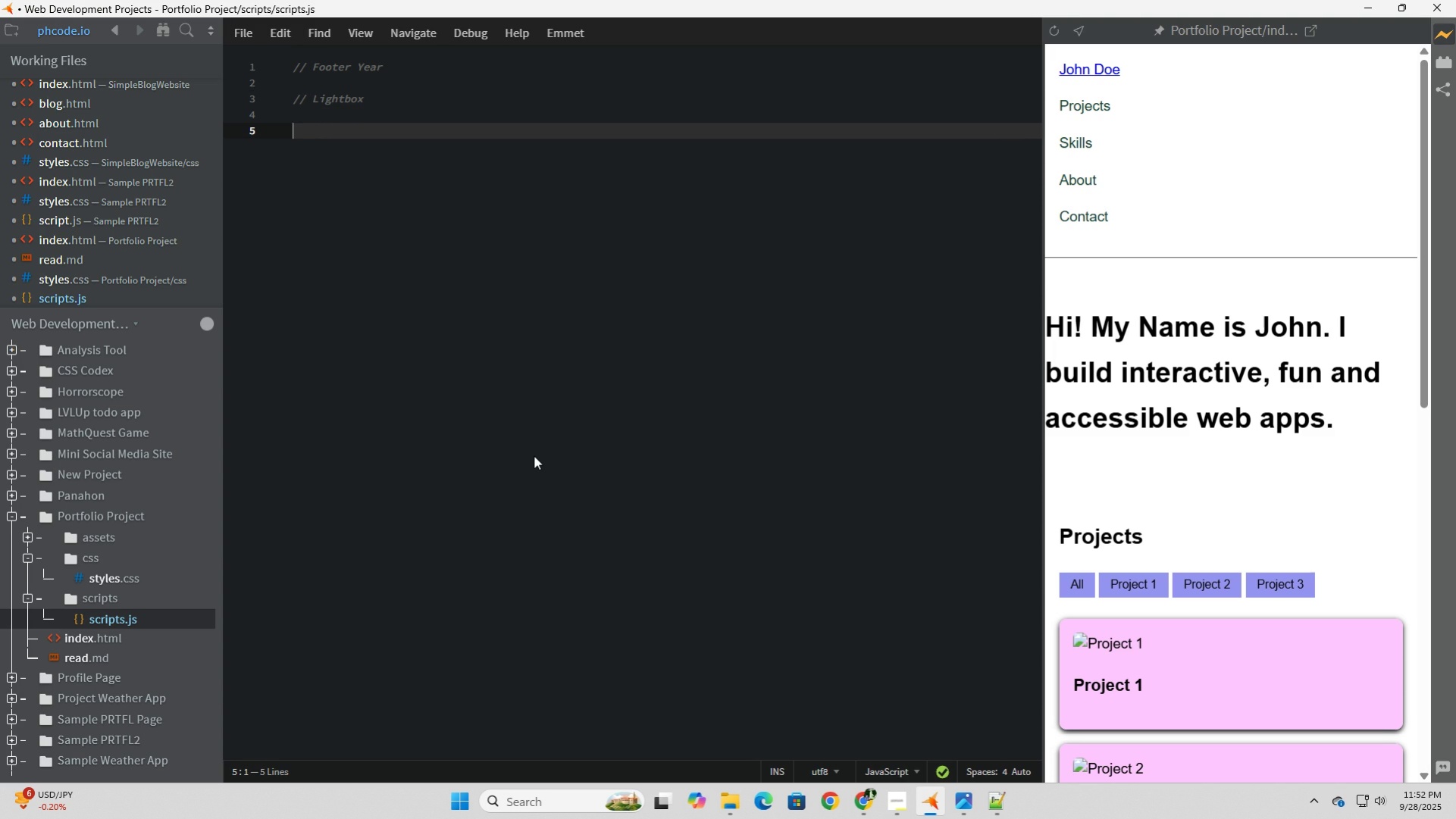 
key(Enter)
 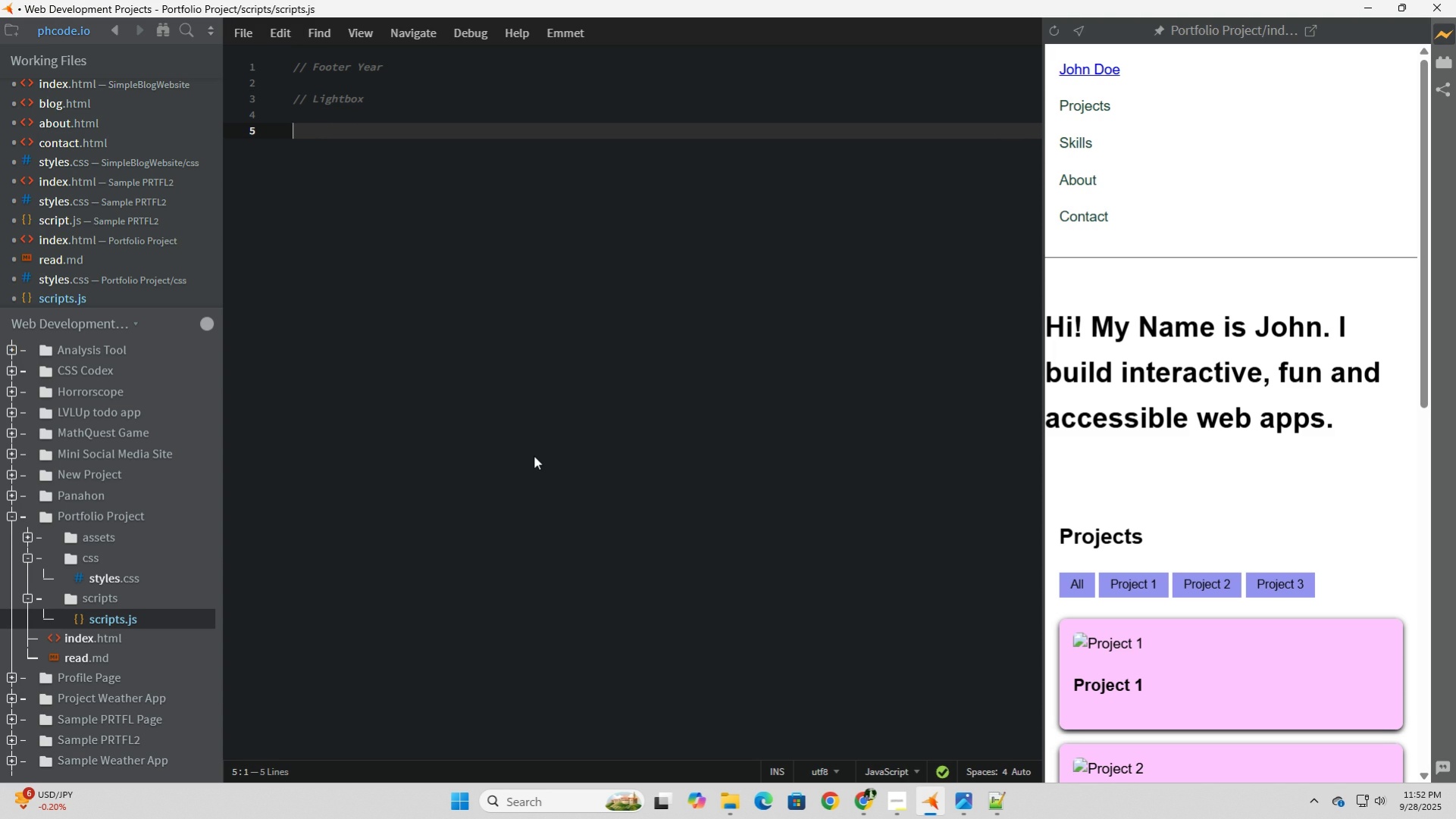 
type(//Filtering)
 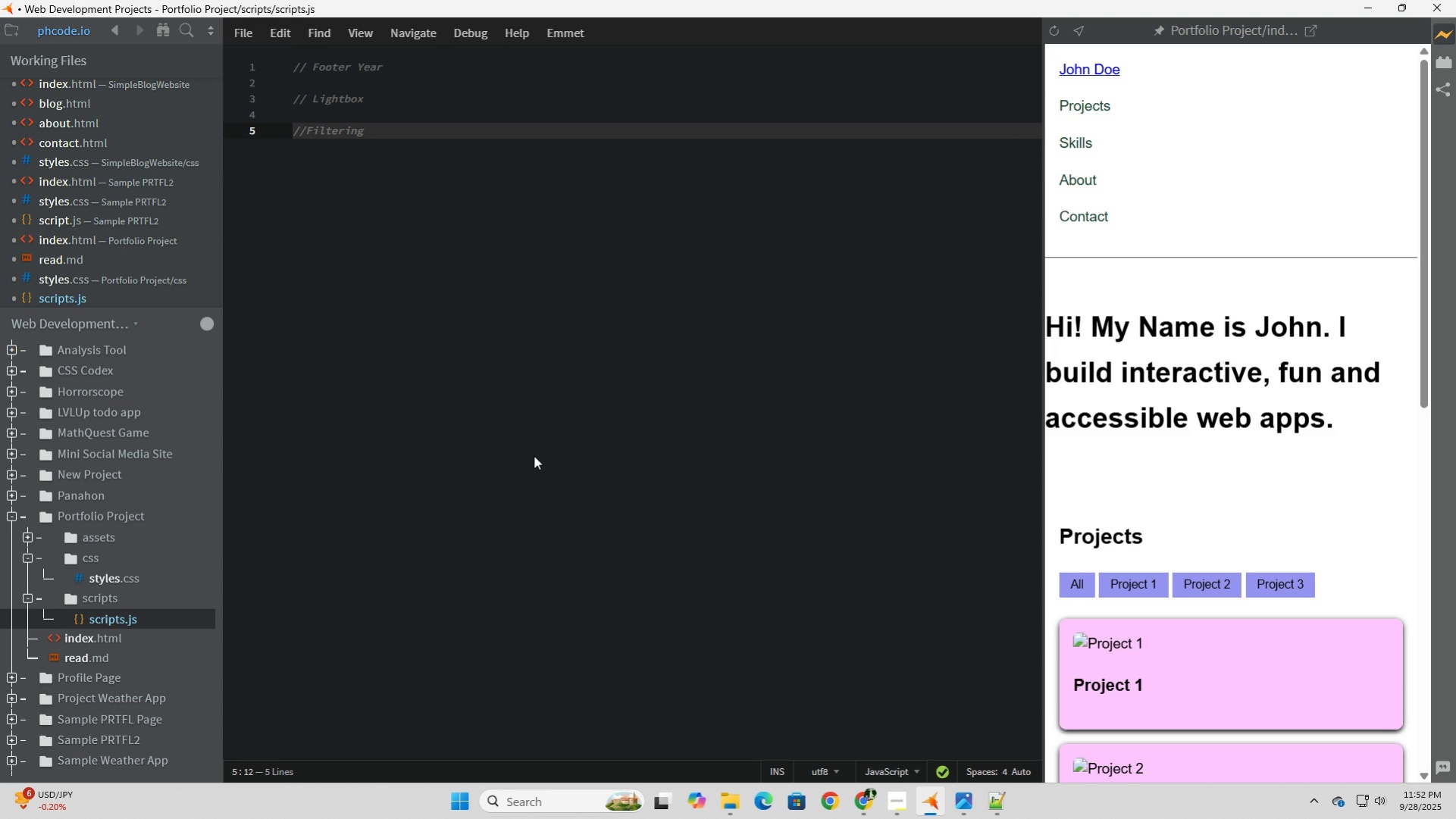 
key(Enter)
 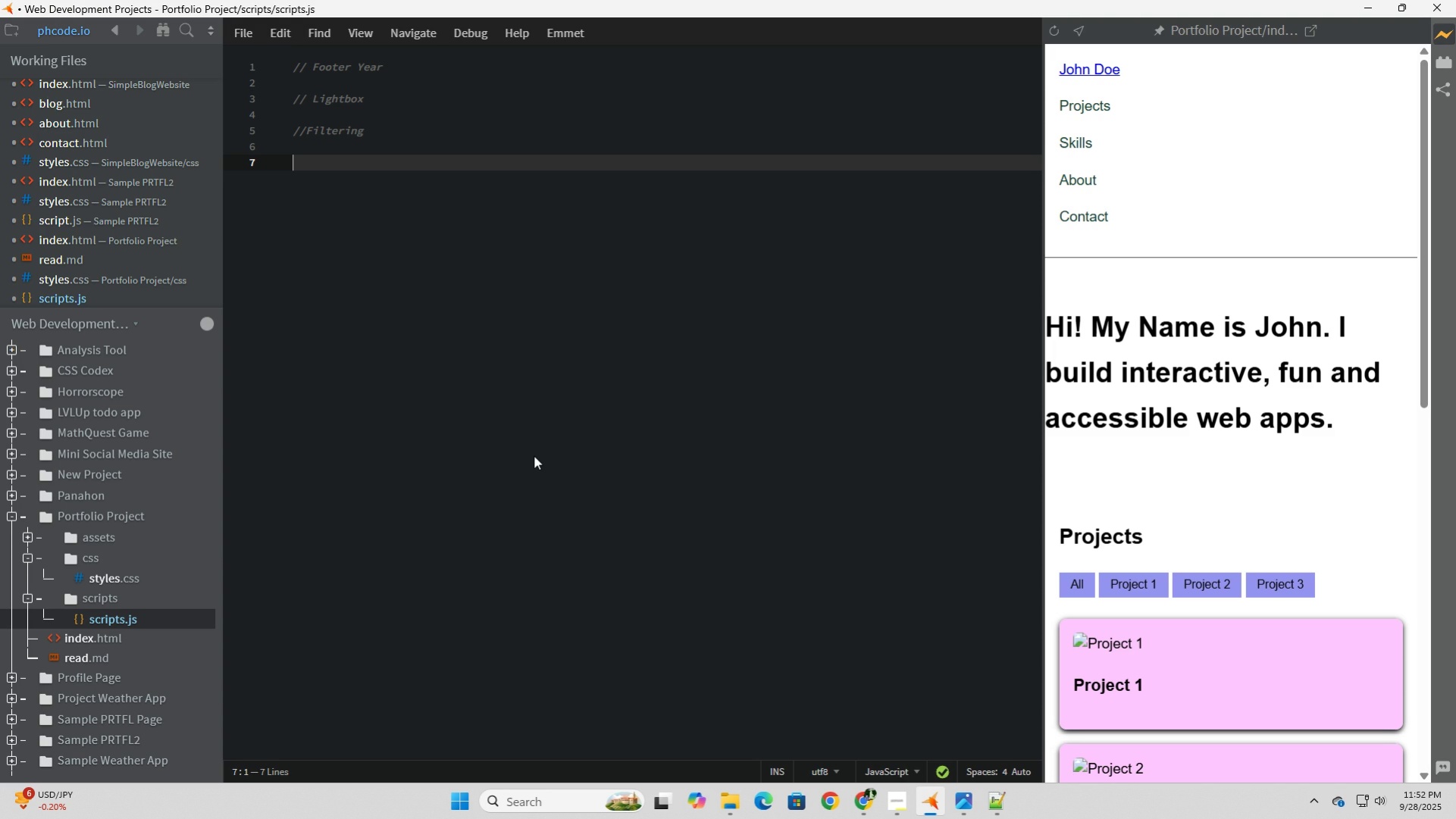 
key(Enter)
 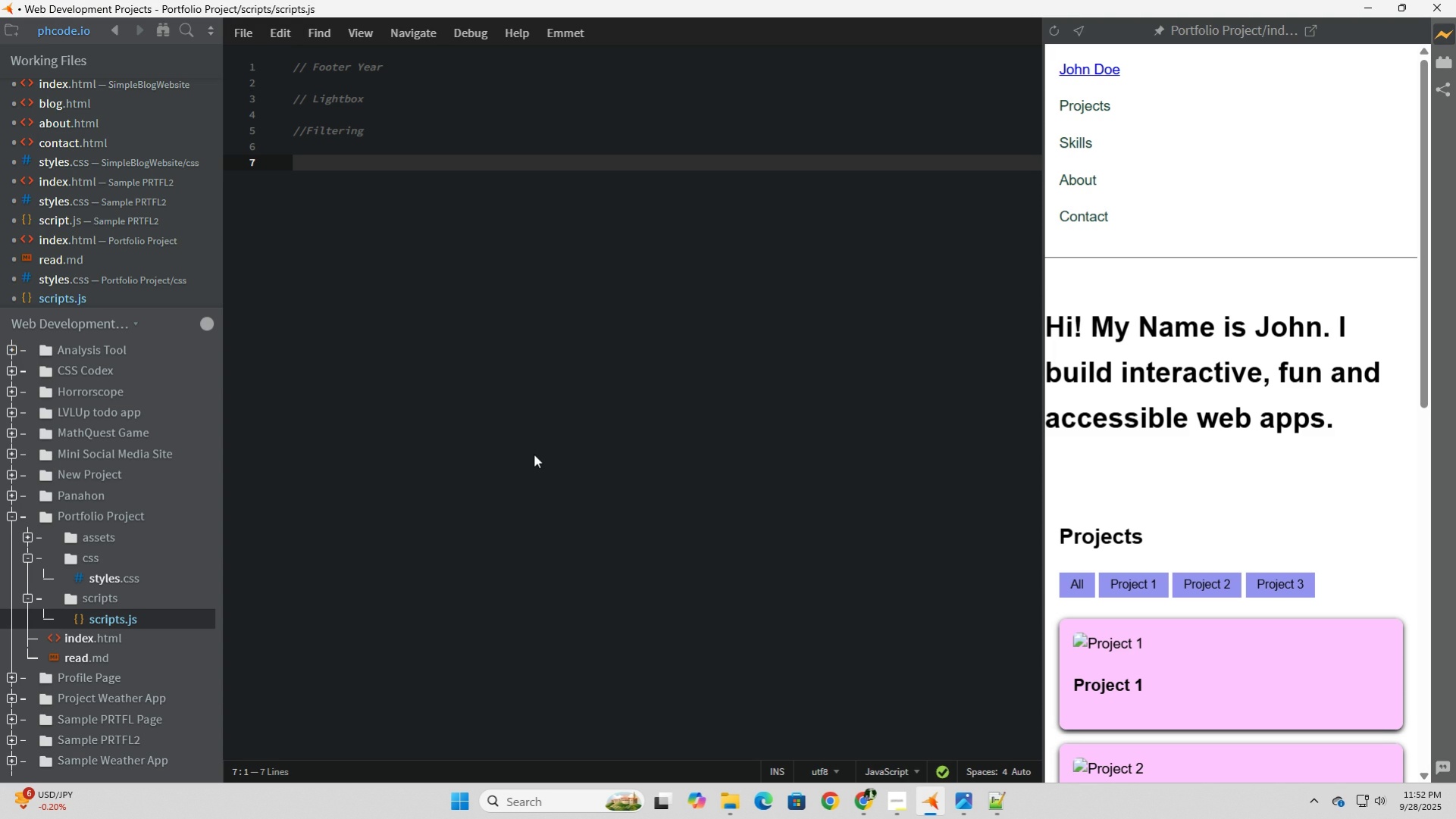 
wait(5.39)
 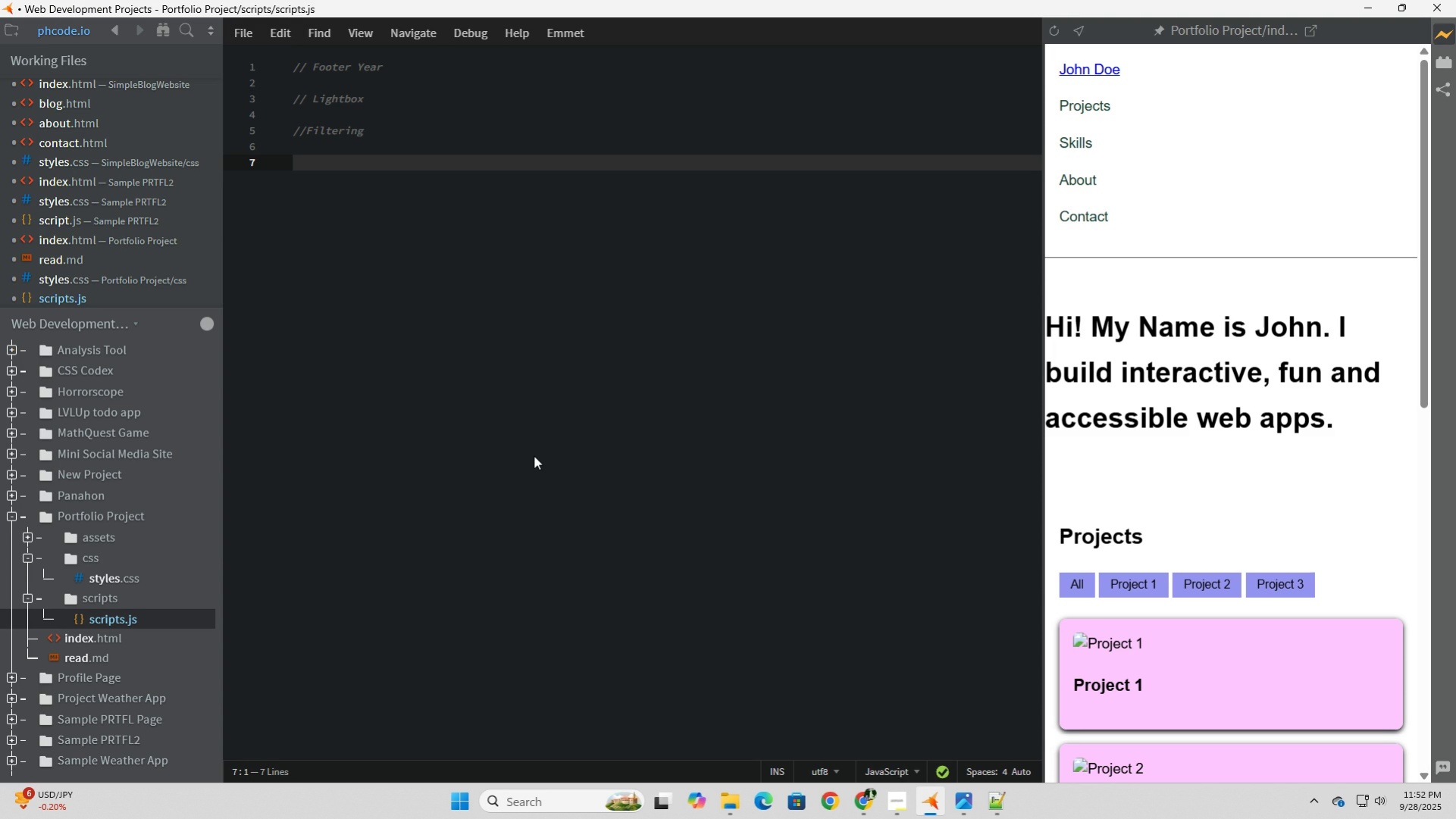 
left_click([388, 88])
 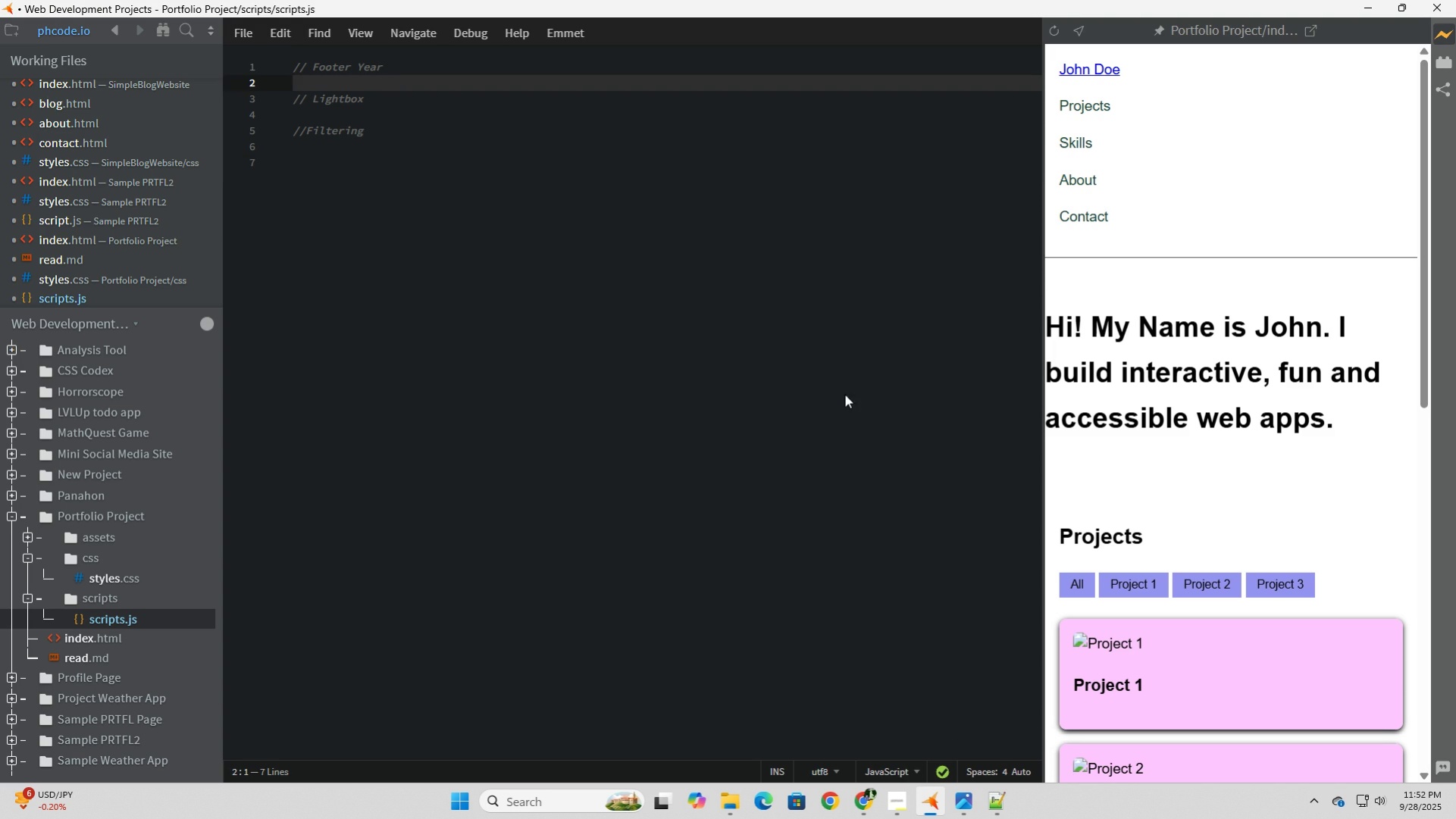 
scroll: coordinate [1168, 547], scroll_direction: down, amount: 16.0
 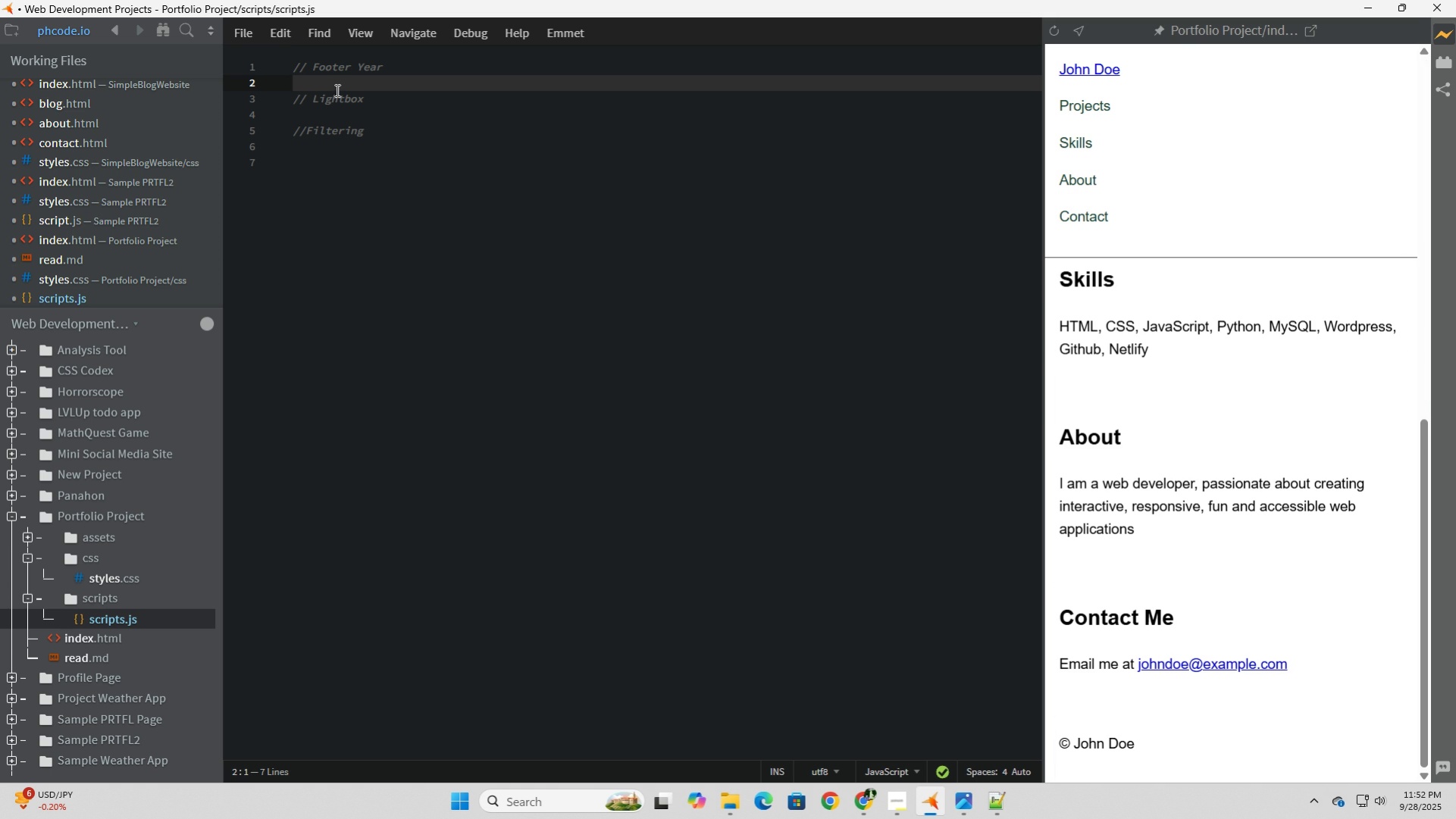 
type(document)
 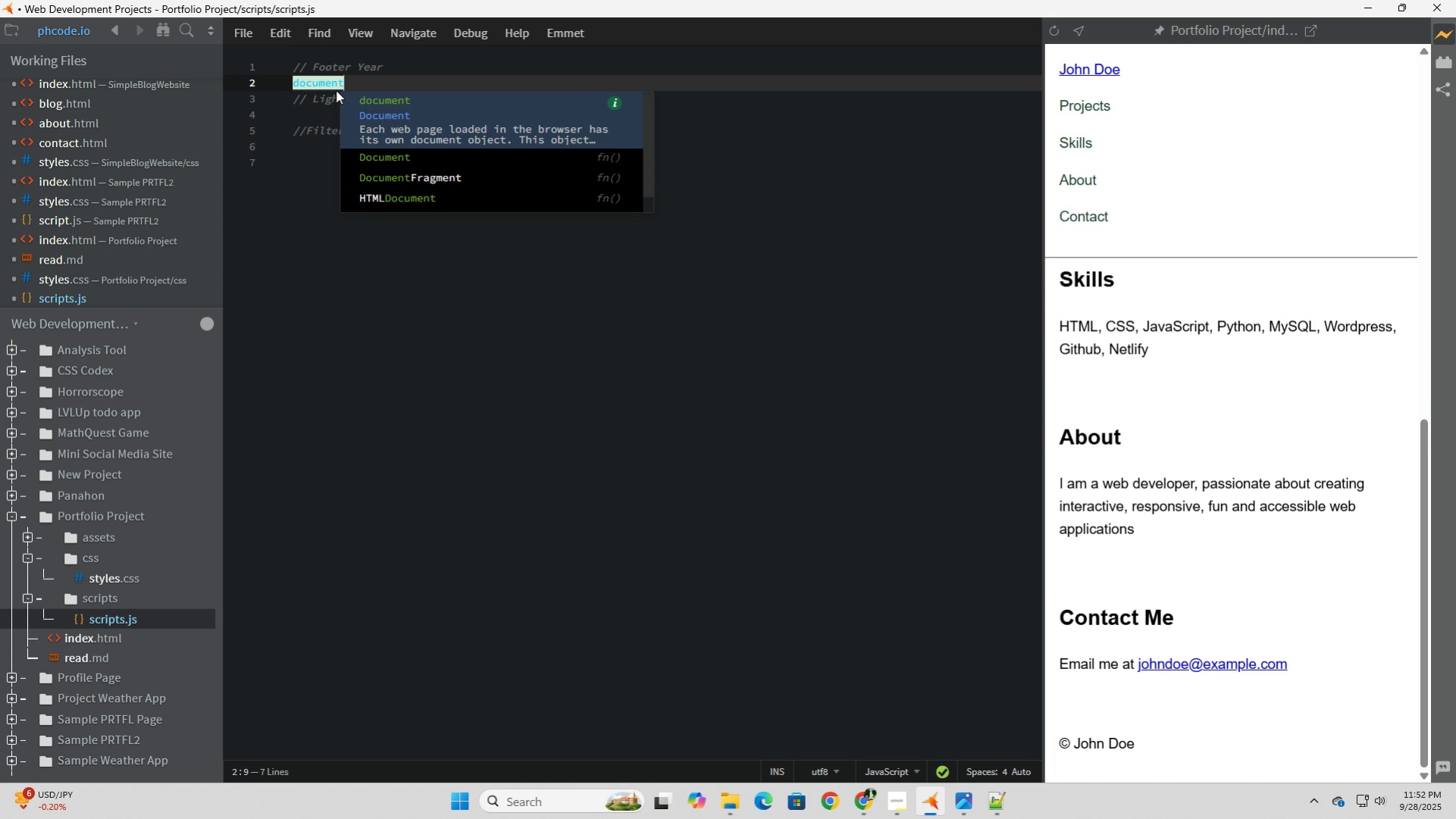 
type(.addEve)
 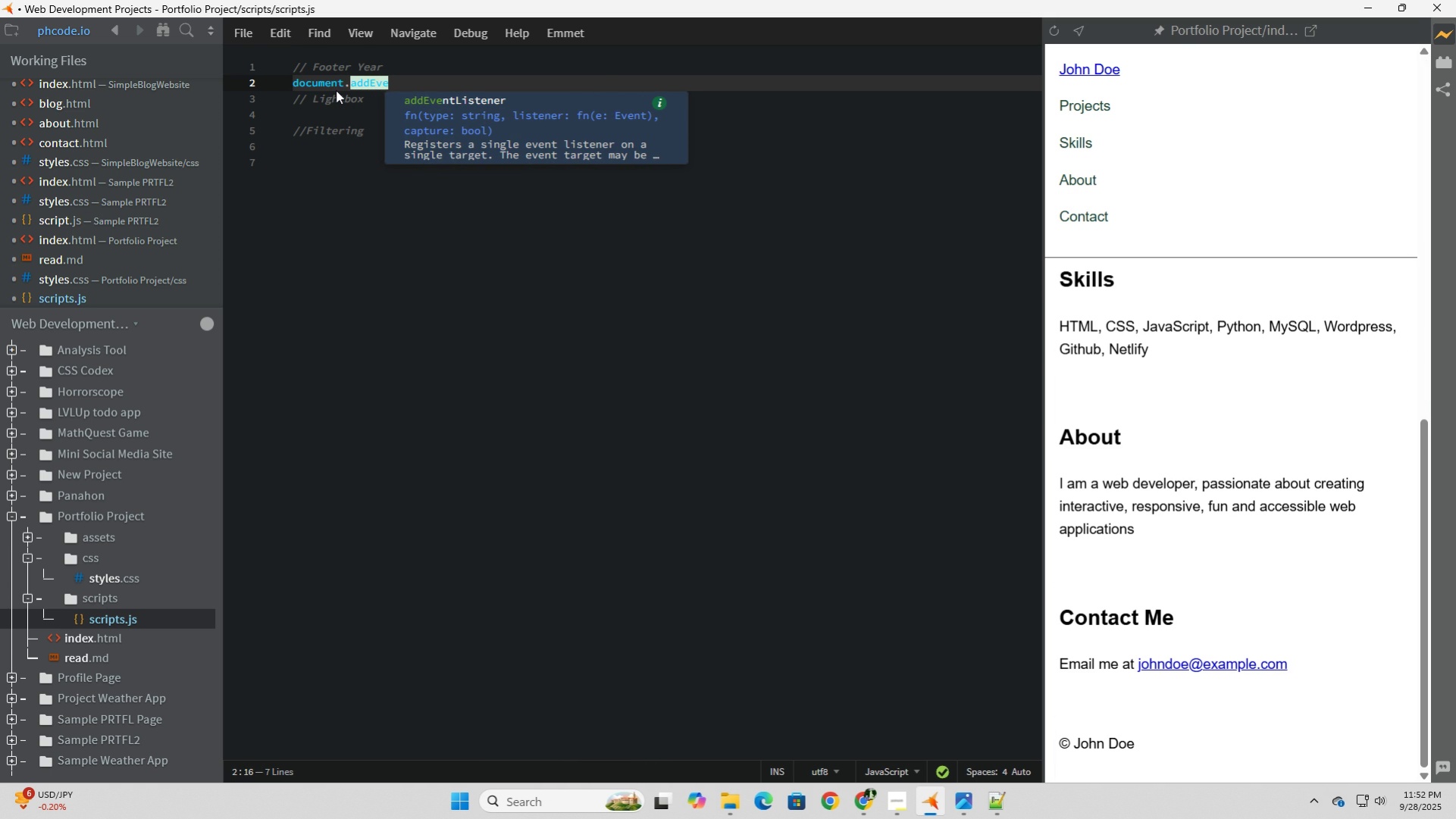 
key(Tab)
 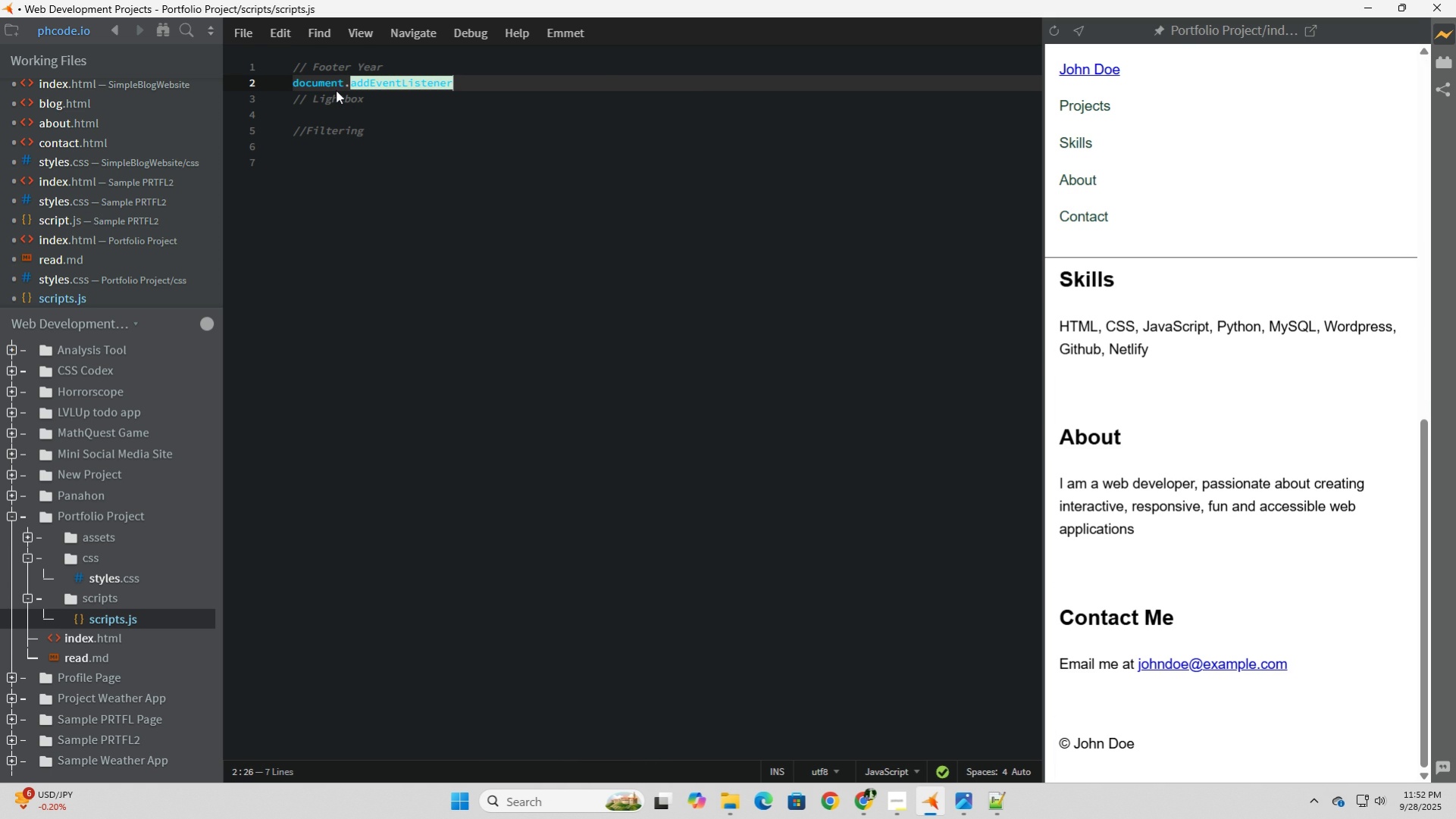 
type(('DOMContentLoaded)
 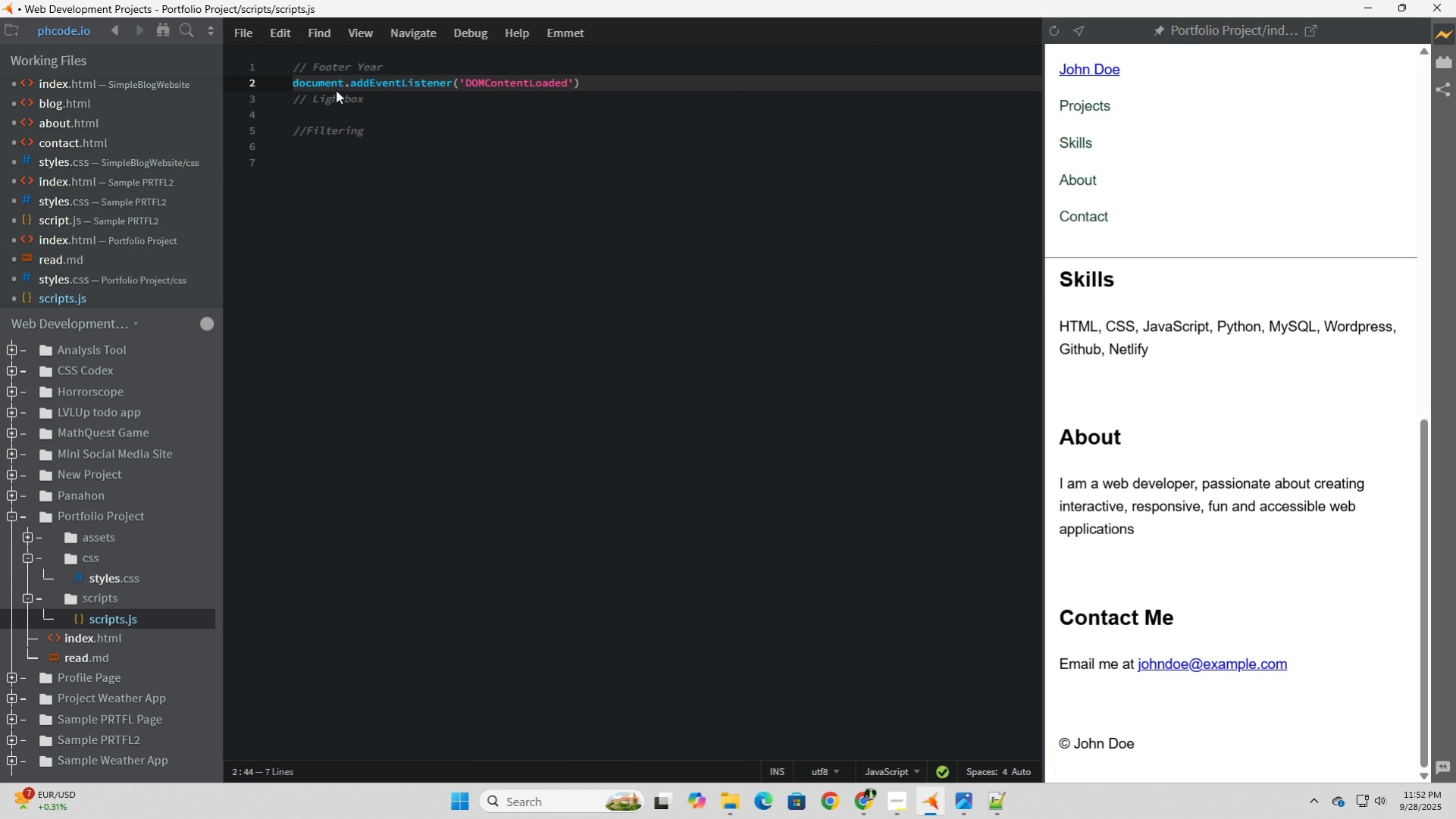 
key(ArrowRight)
 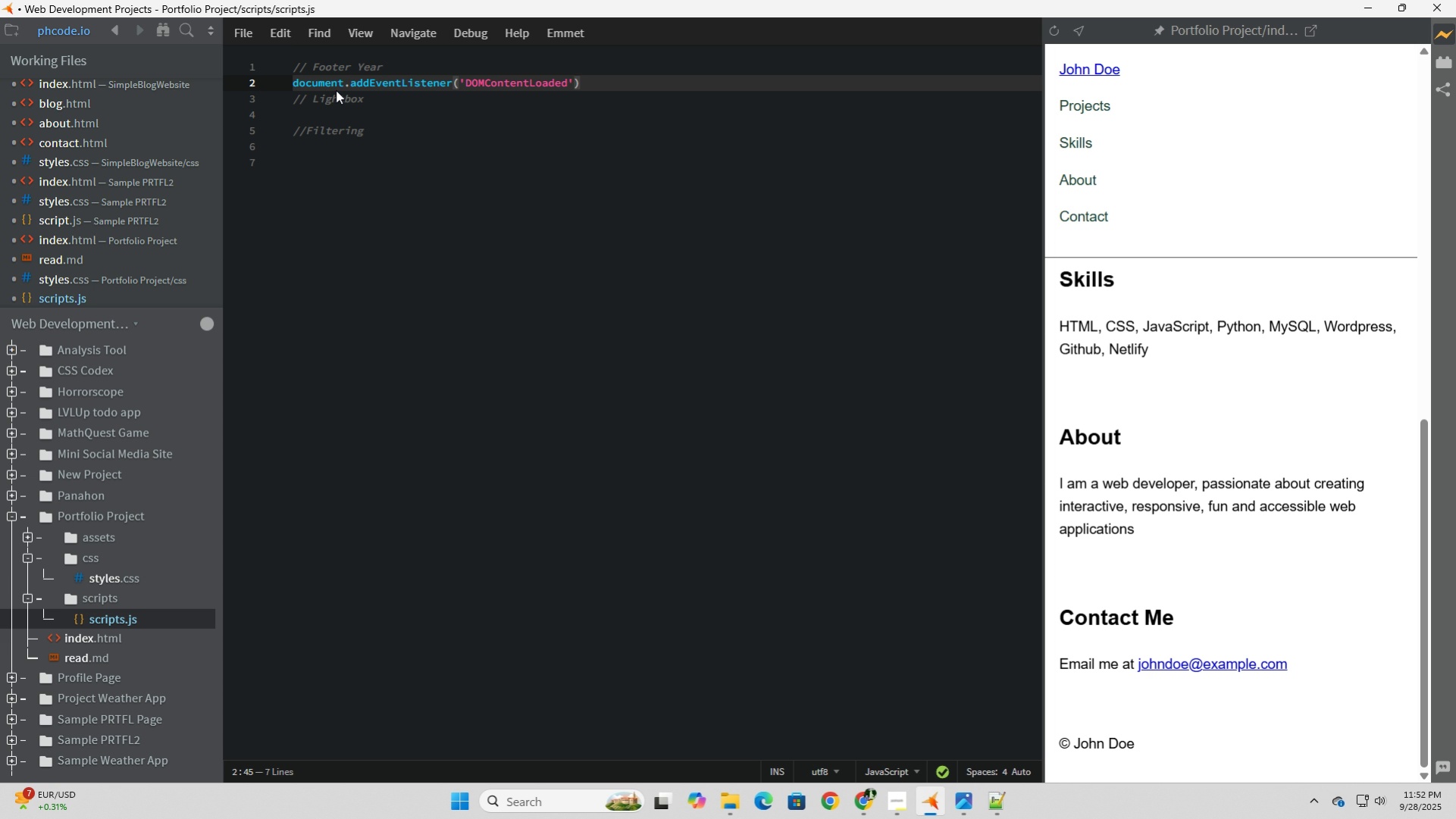 
type(, () => )
 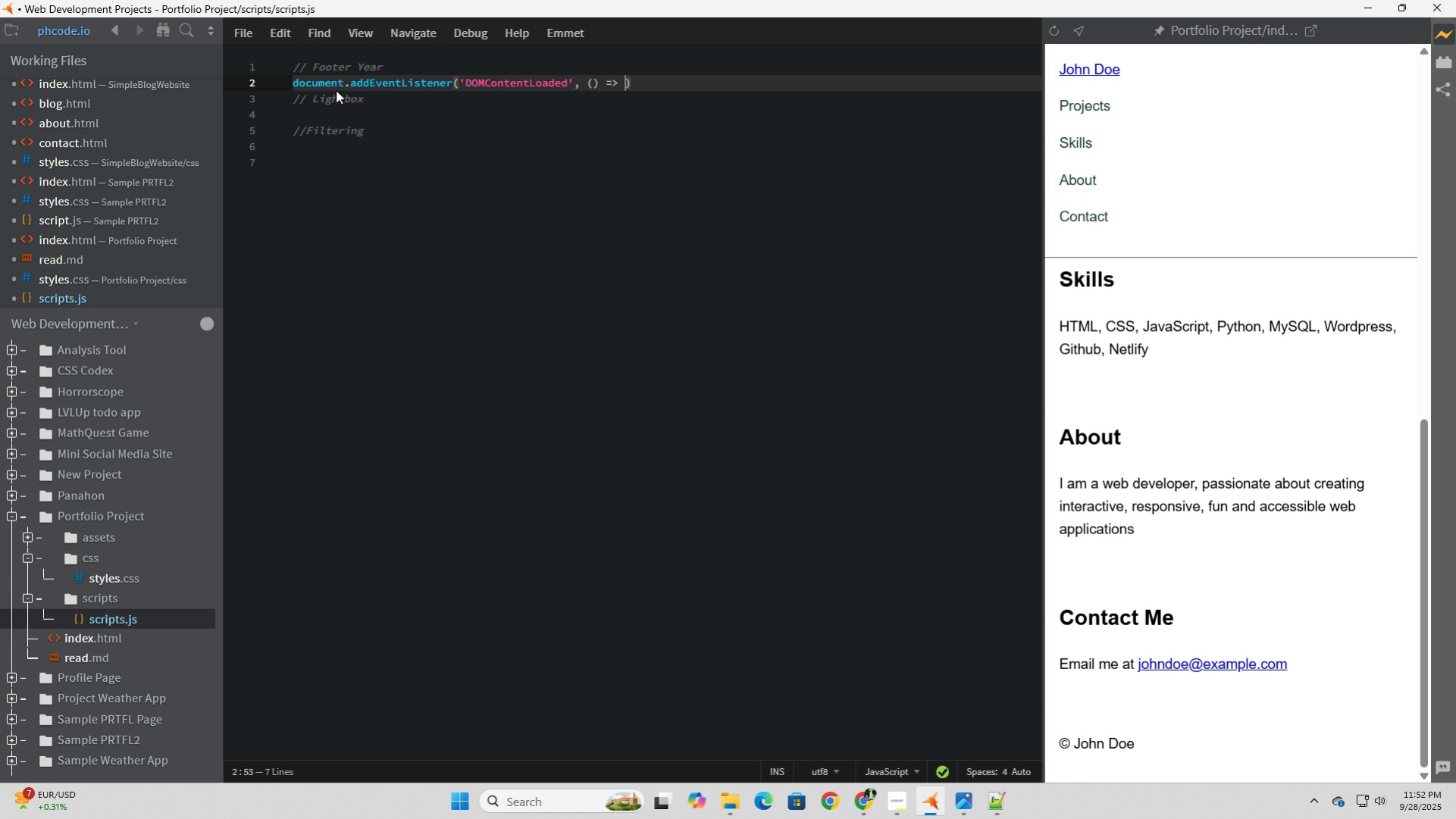 
wait(9.73)
 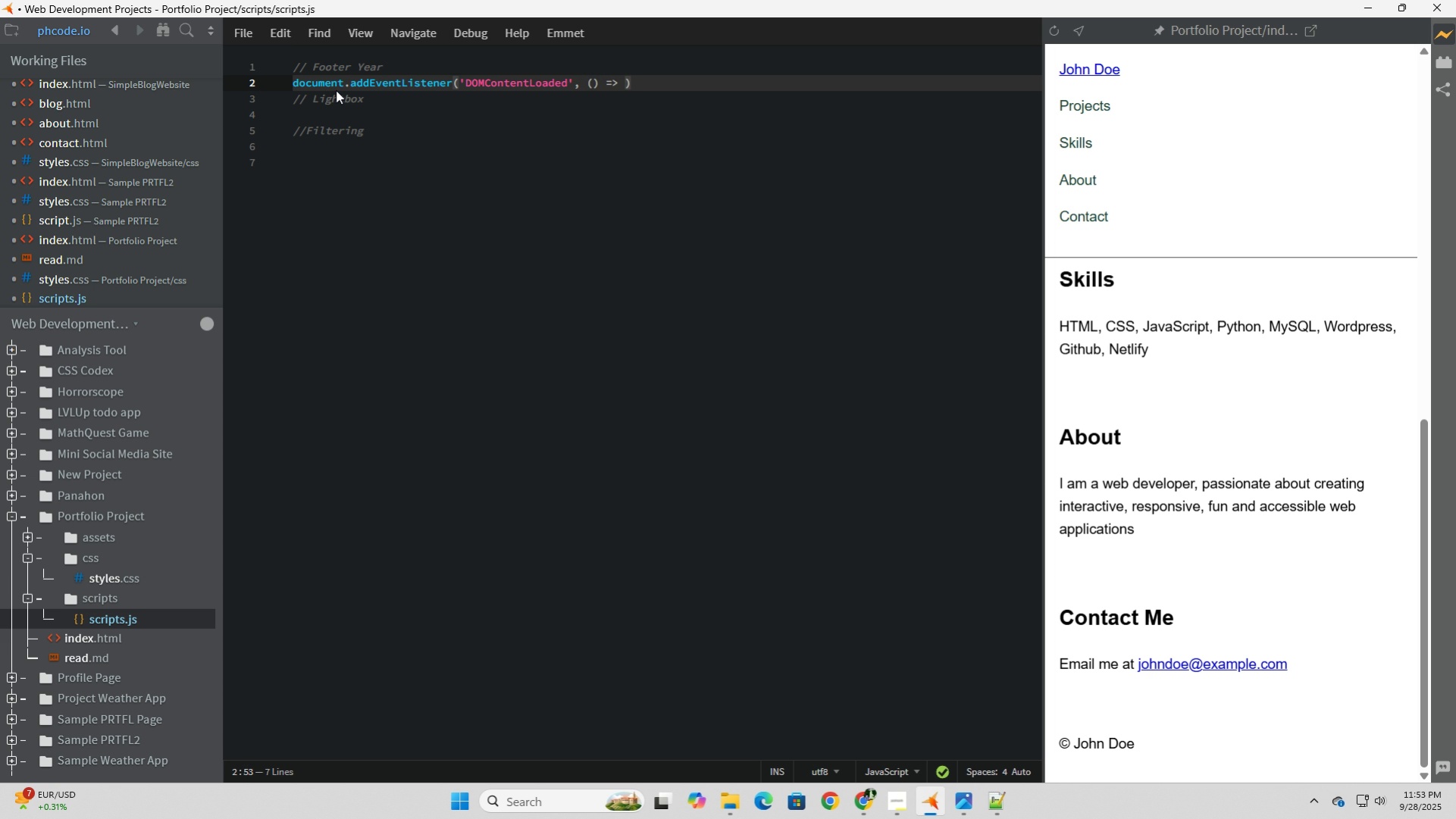 
key(Shift+BracketLeft)
 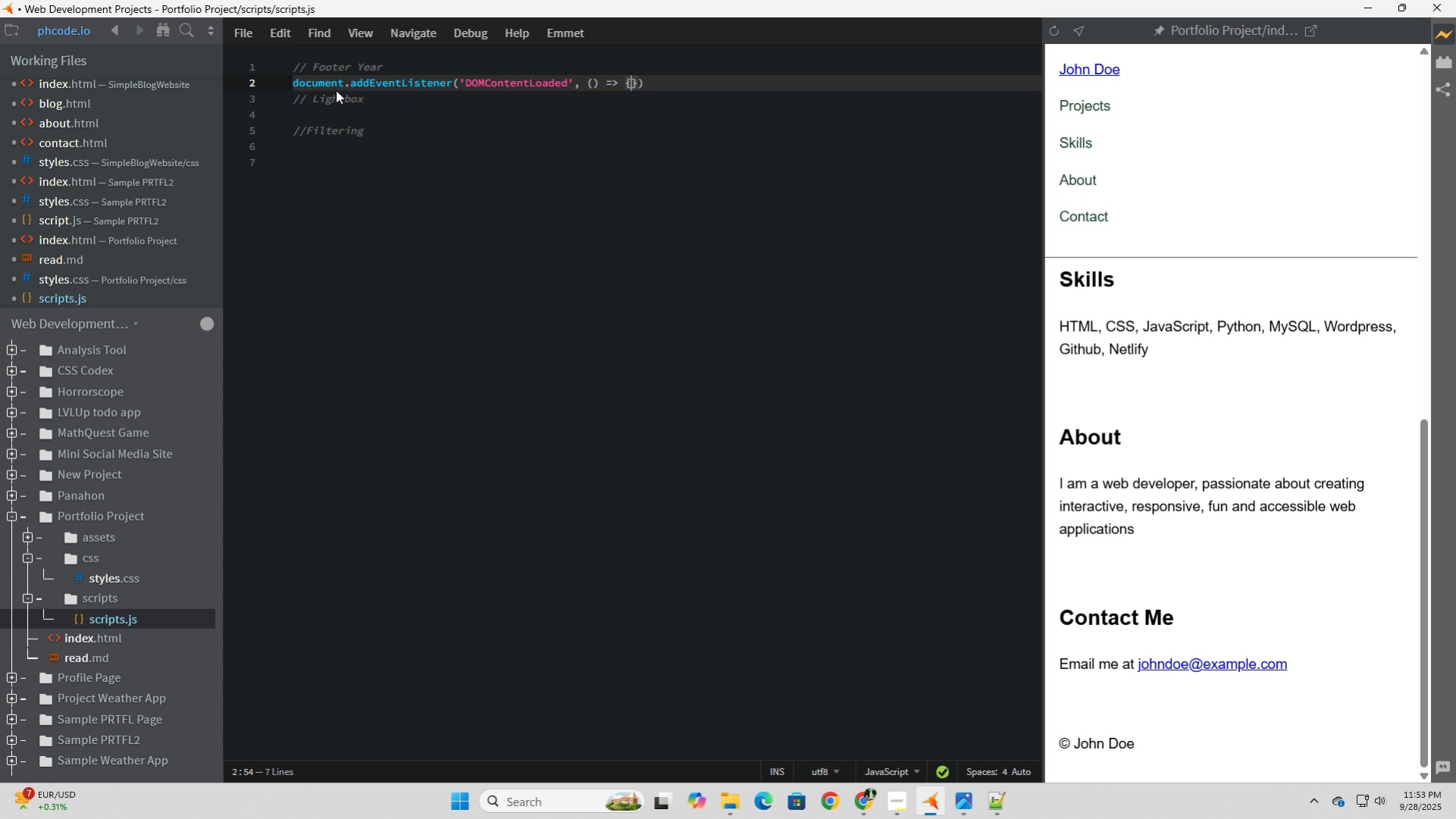 
key(Enter)
 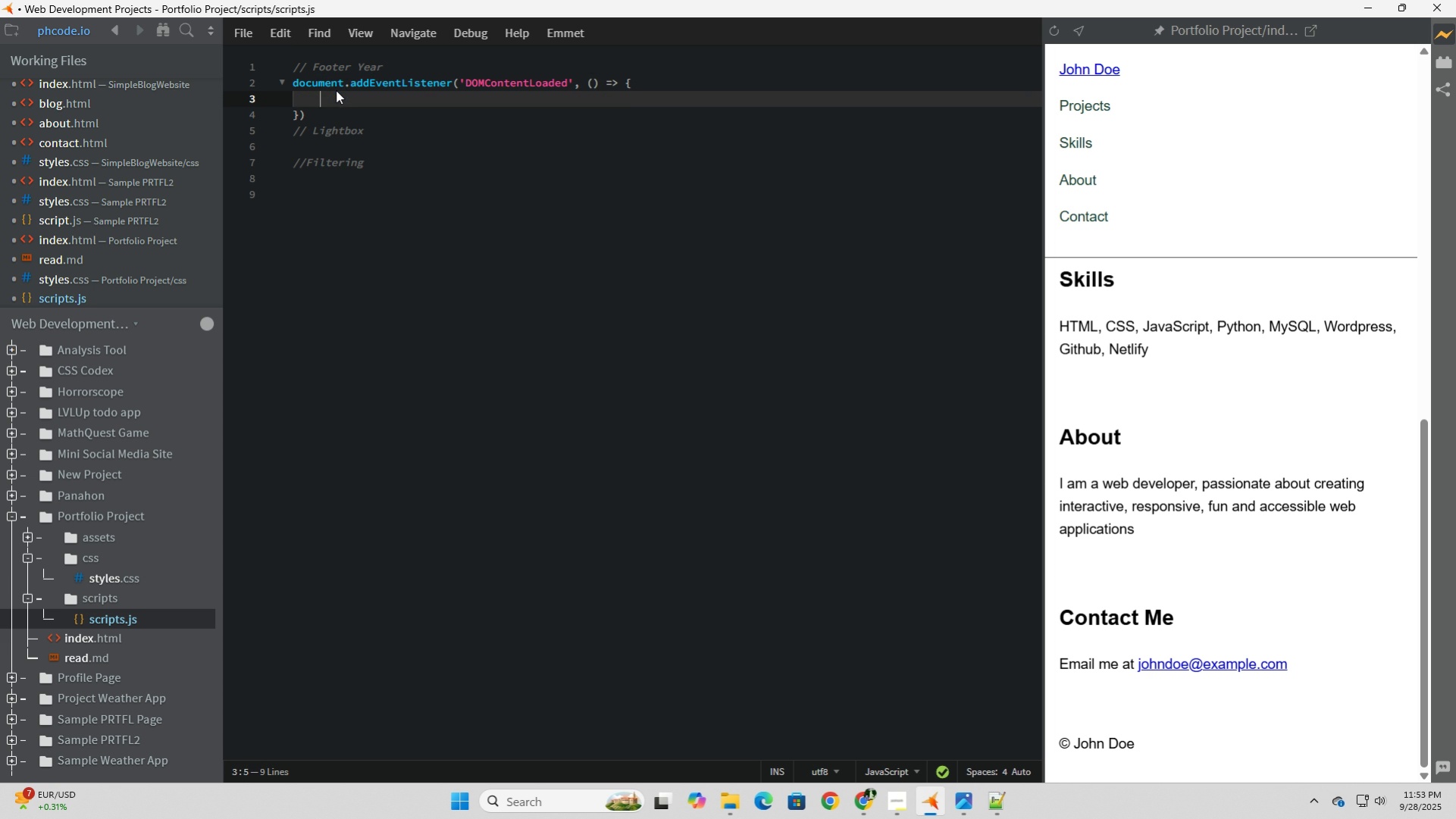 
type(documet)
key(Backspace)
type(nt.getElenm)
key(Backspace)
 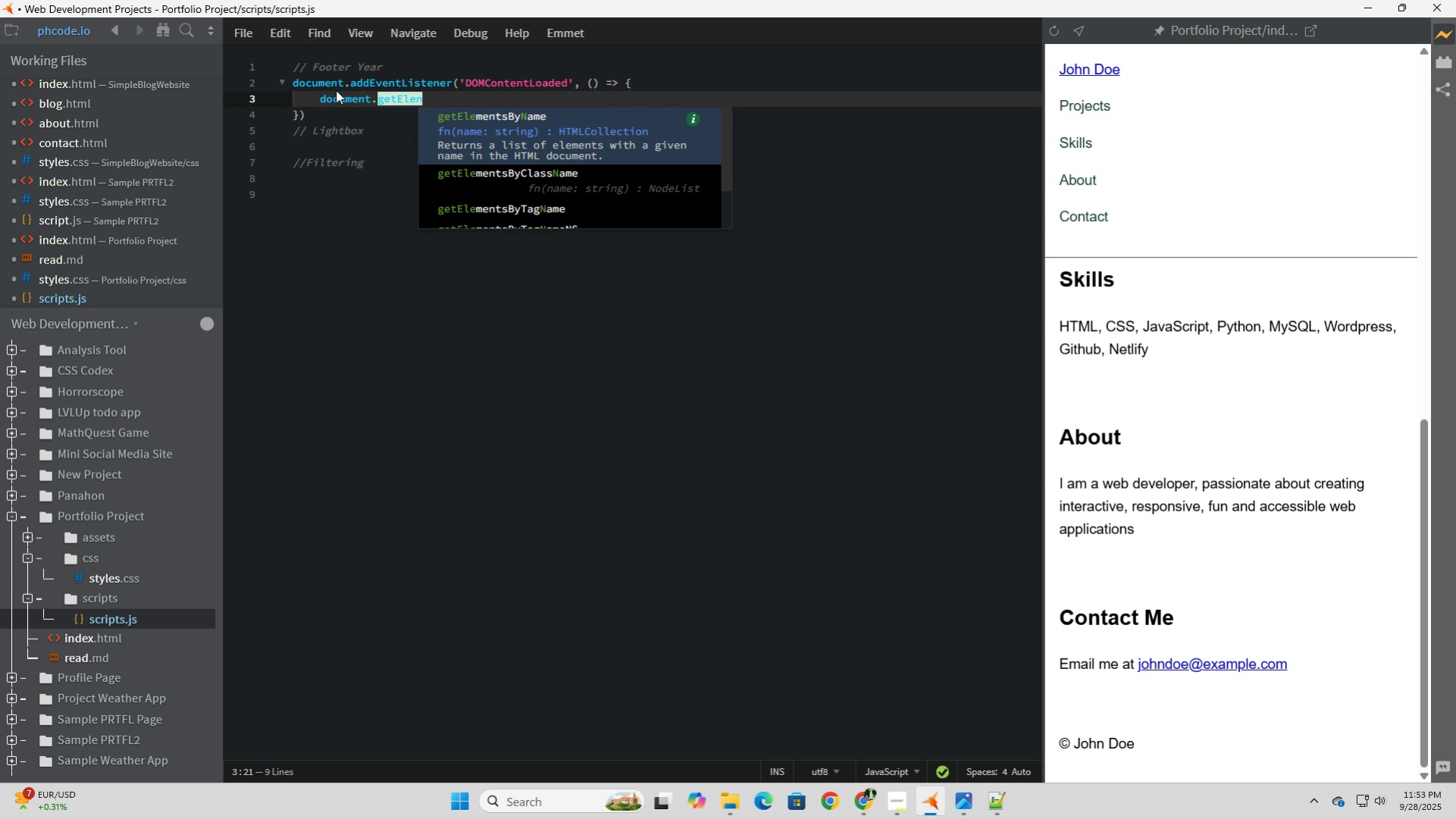 
wait(7.38)
 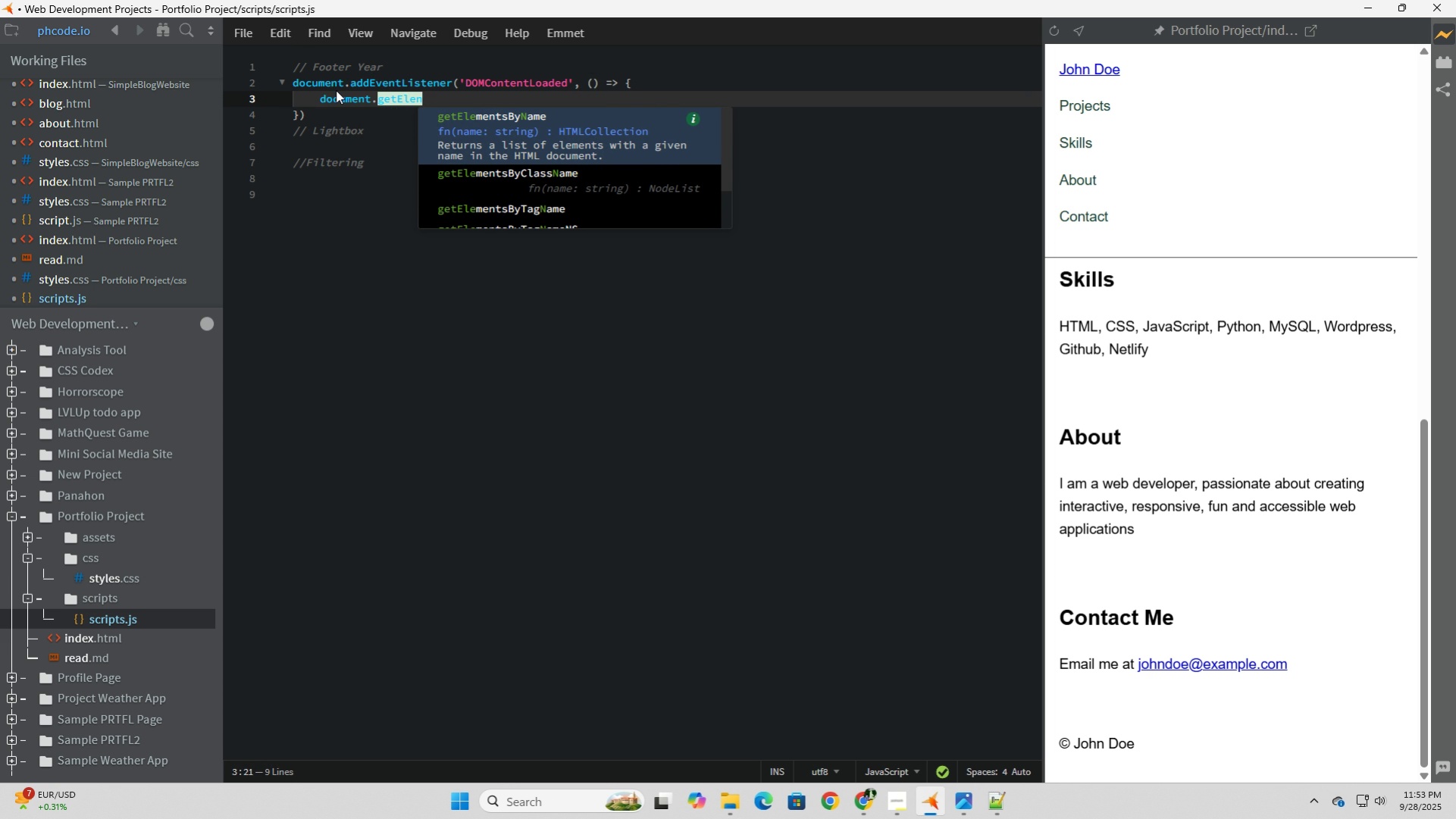 
type(ent)
 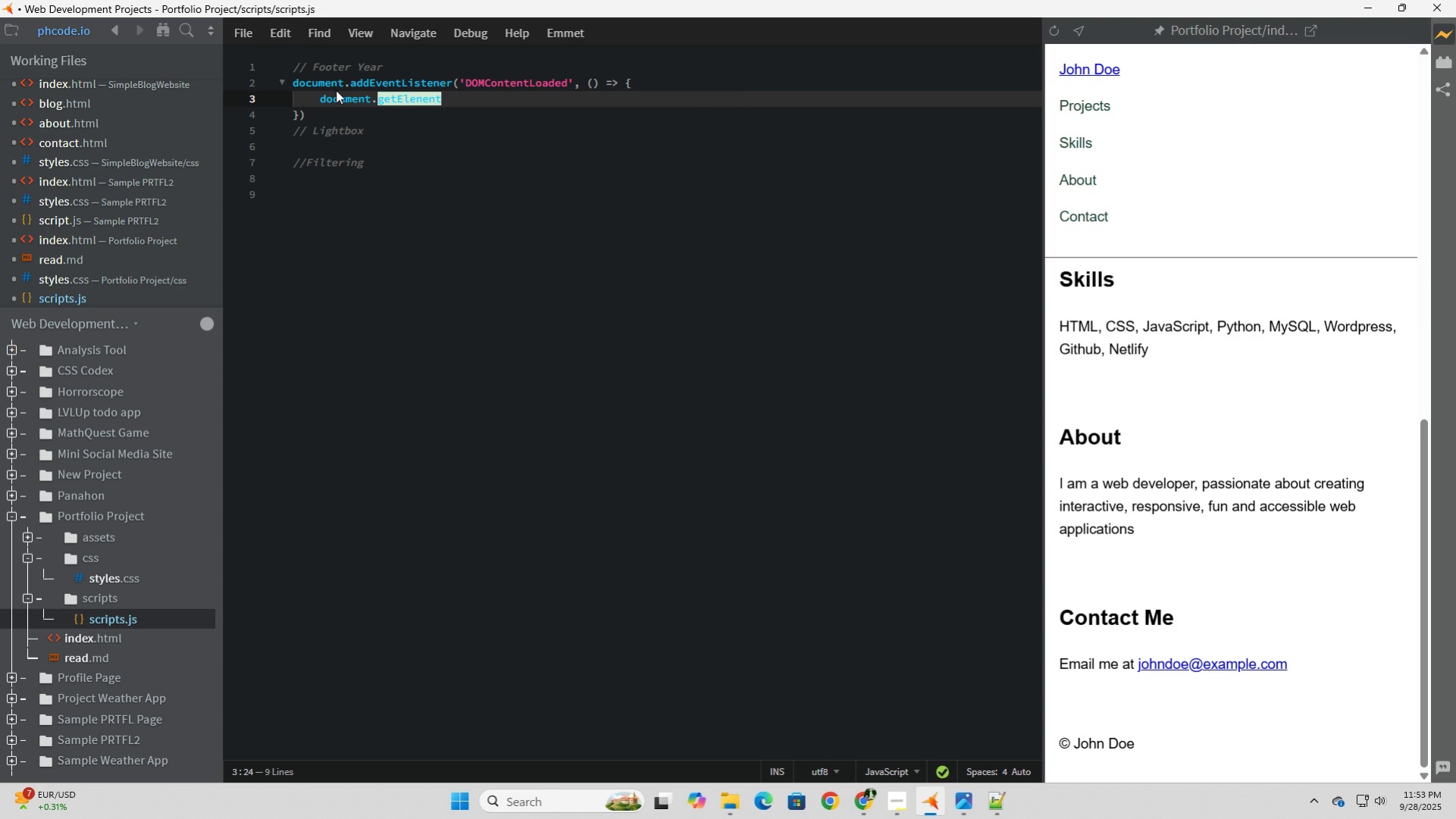 
type(BYID)
key(Backspace)
type(d(year)
 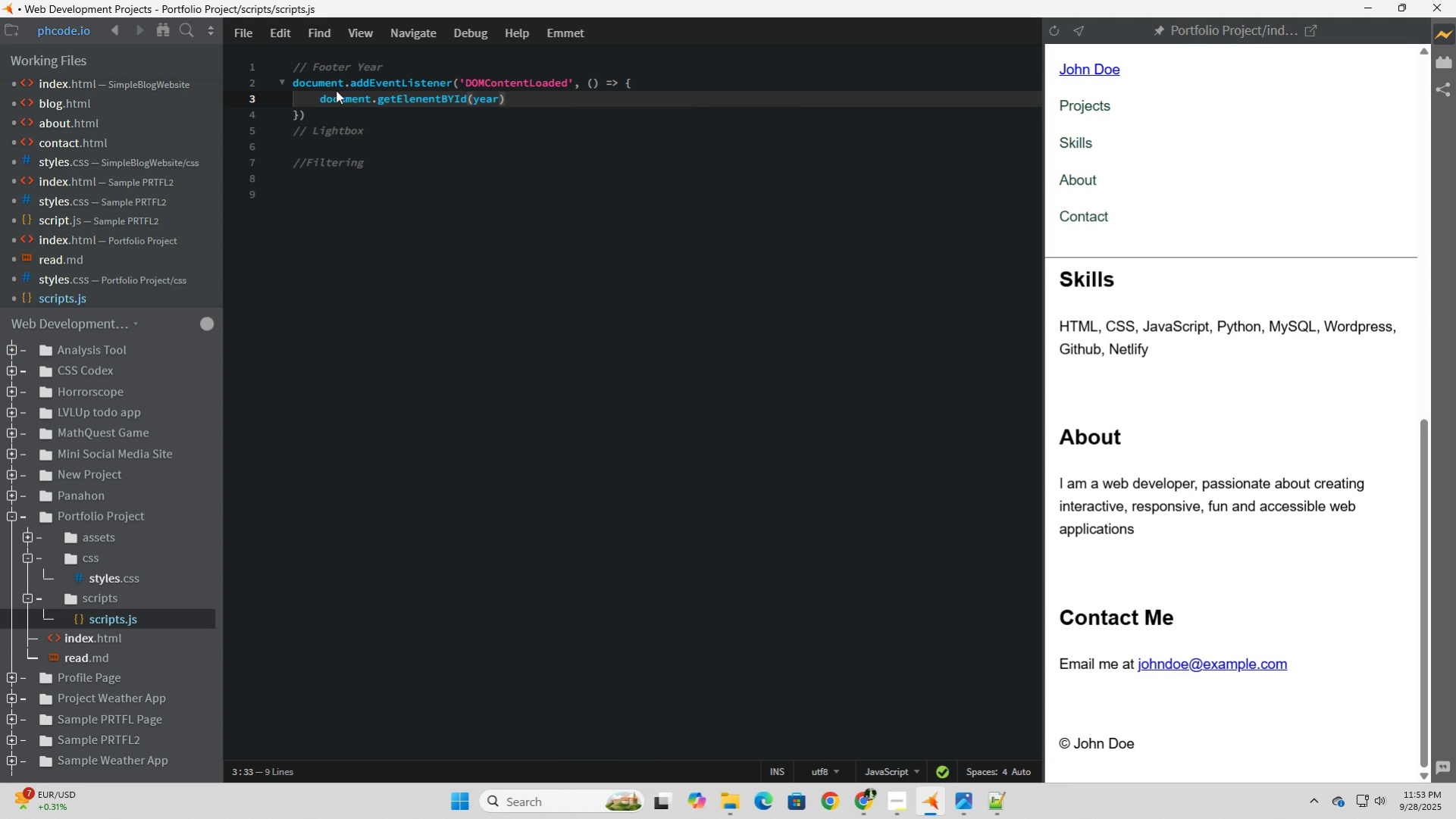 
 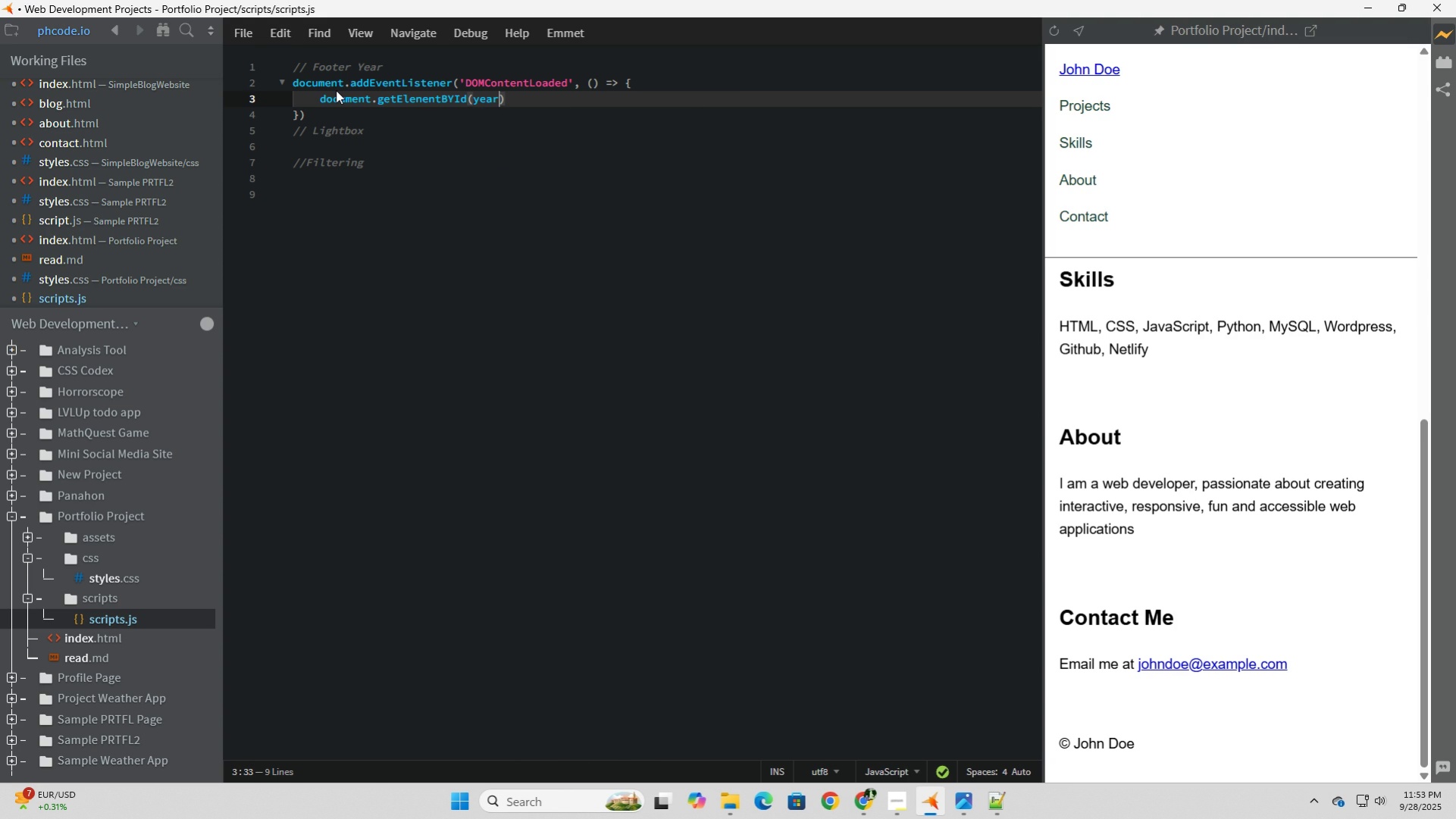 
hold_key(key=ShiftLeft, duration=1.47)
 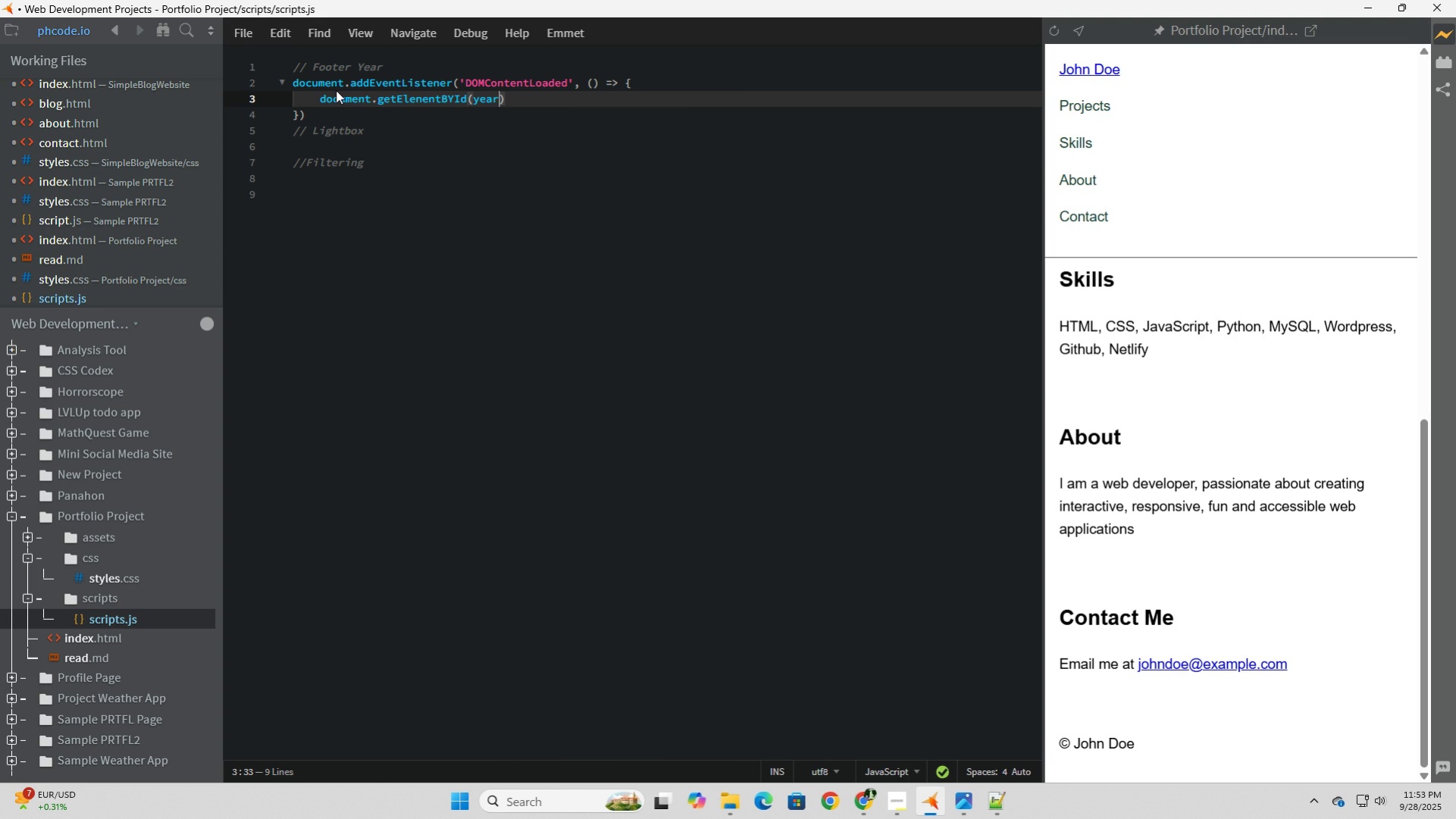 
key(ArrowRight)
 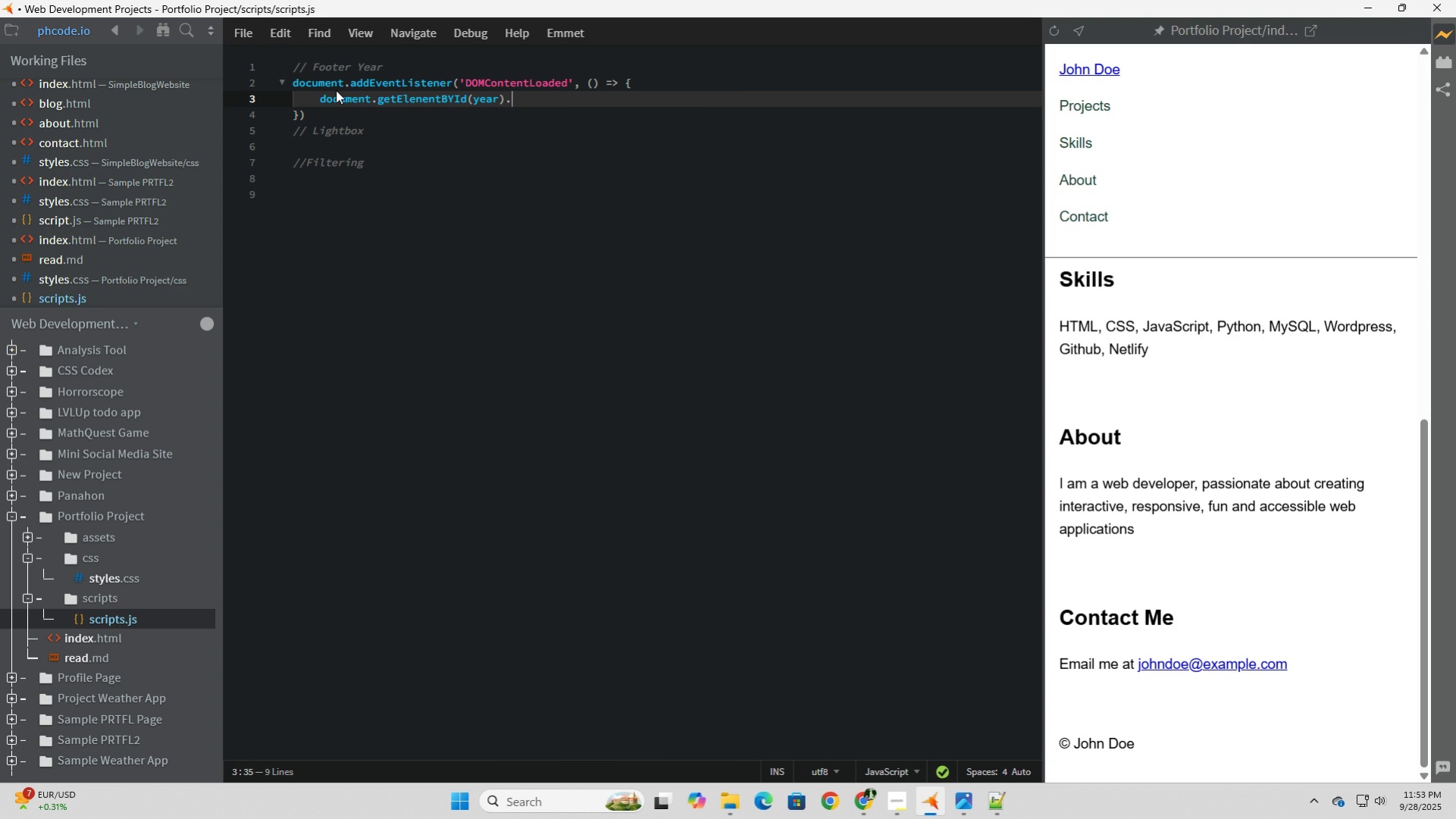 
type(.textContent = new Data().getFullYTear)
key(Backspace)
key(Backspace)
key(Backspace)
key(Backspace)
type(ear();)
 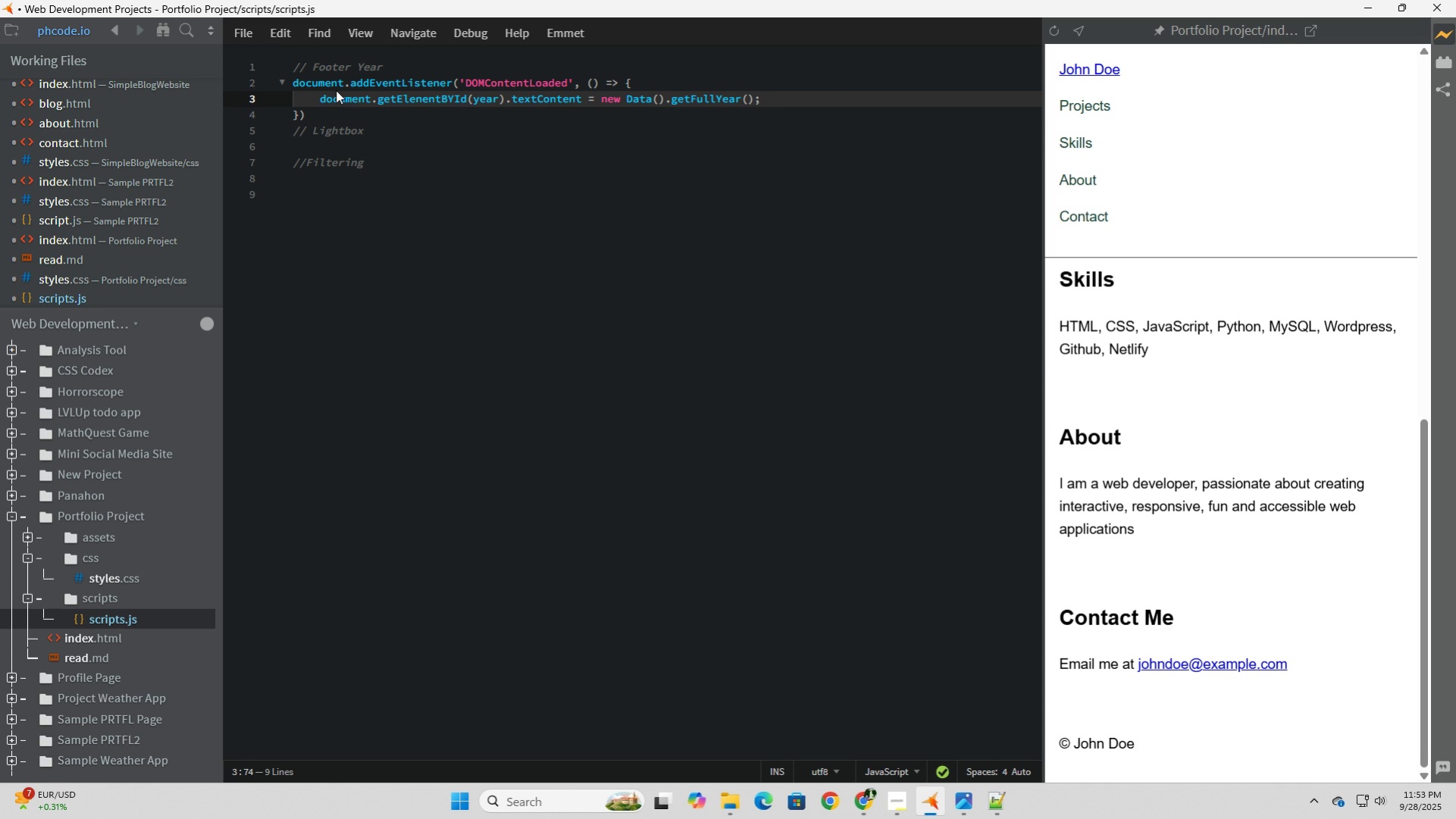 
key(ArrowDown)
 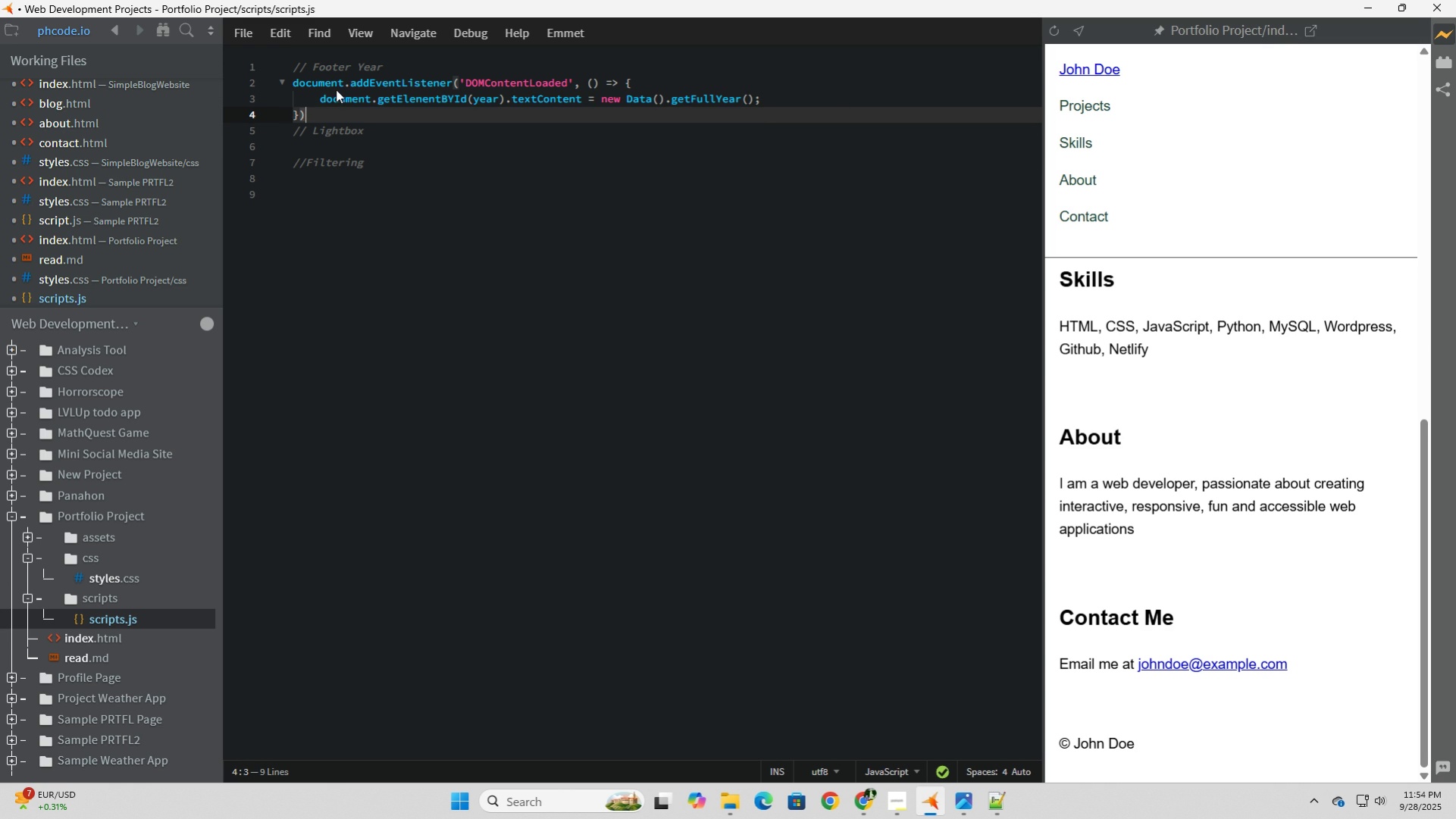 
left_click([249, 40])
 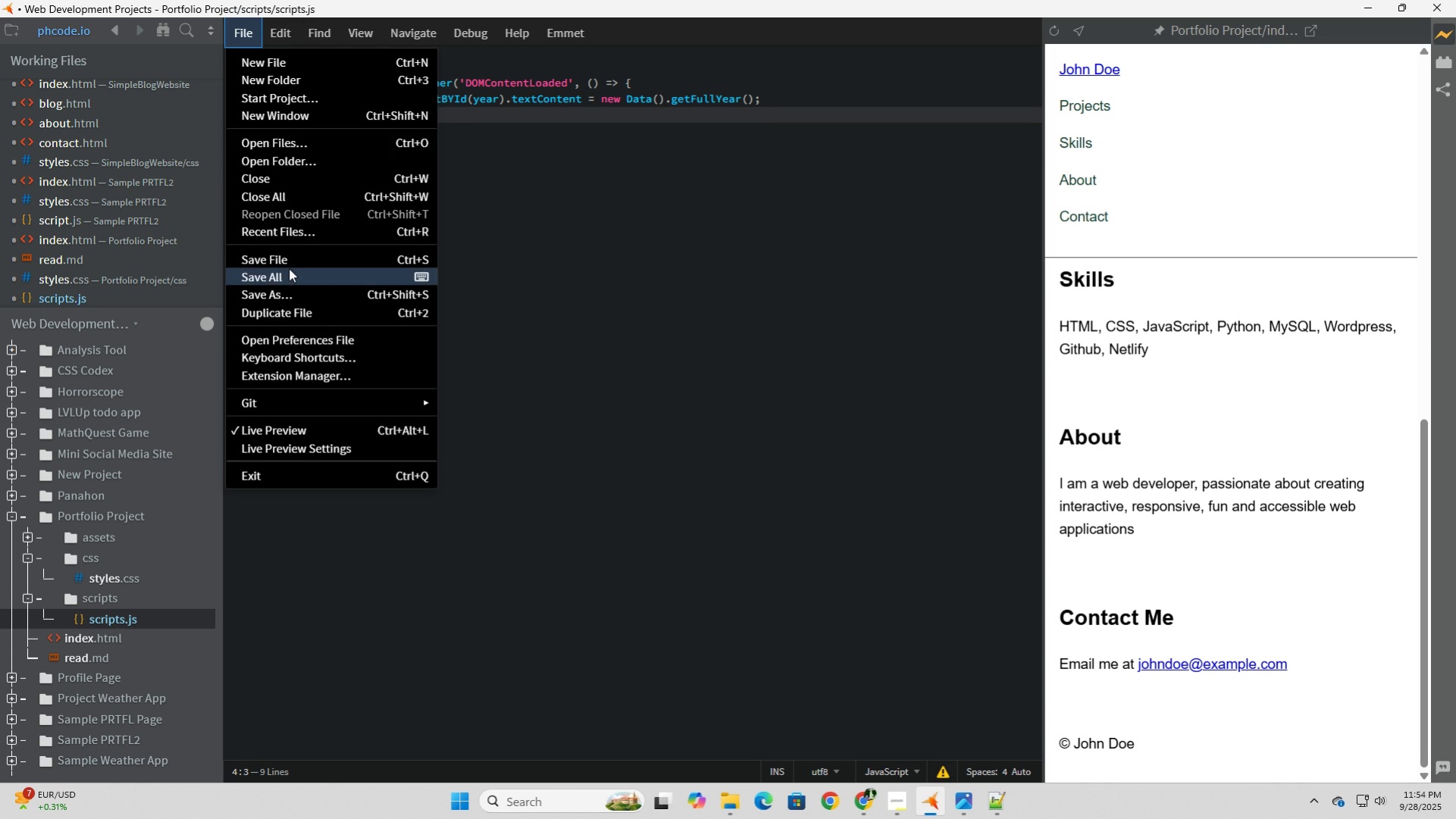 
left_click([289, 263])
 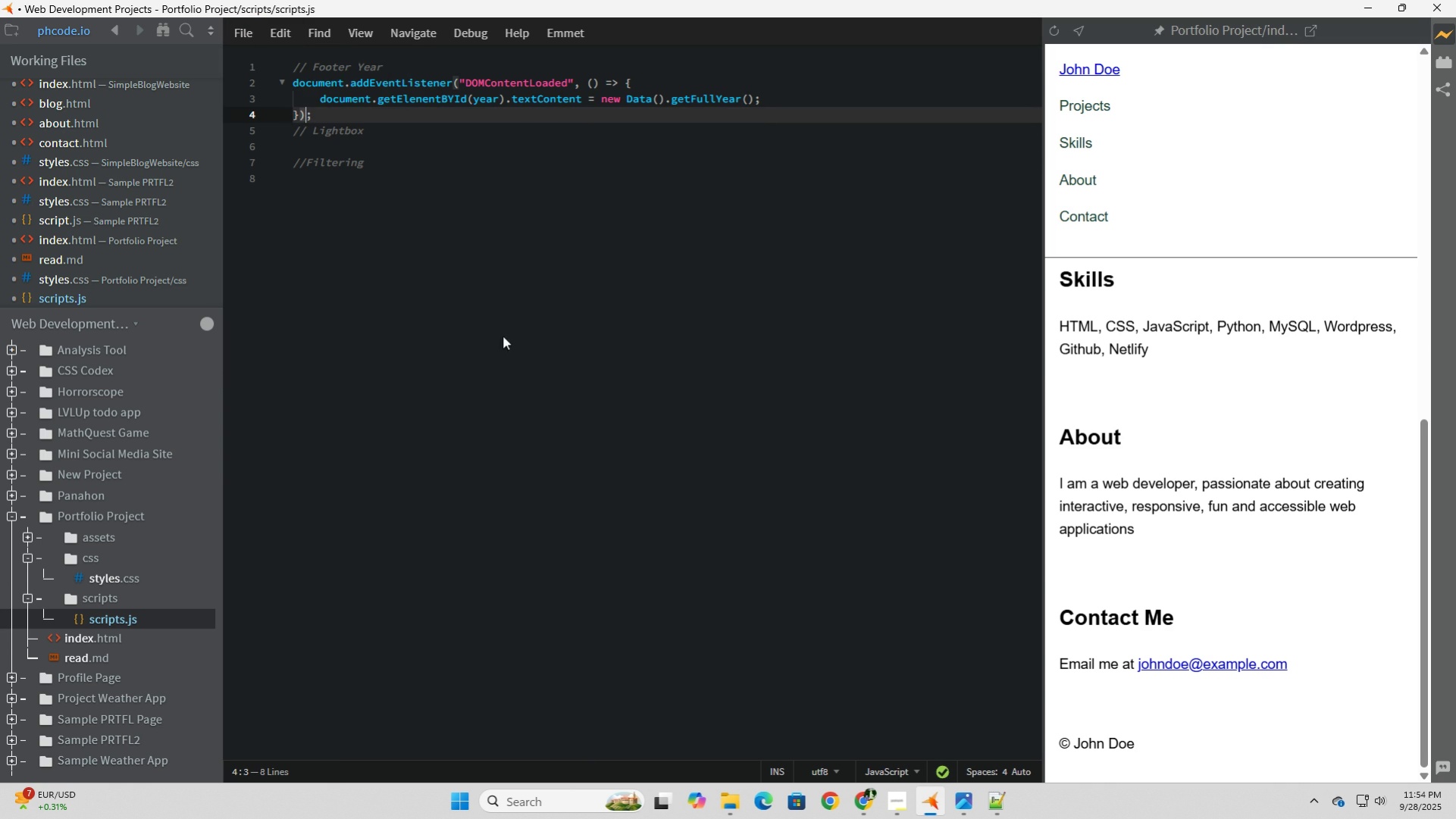 
scroll: coordinate [1107, 416], scroll_direction: up, amount: 12.0
 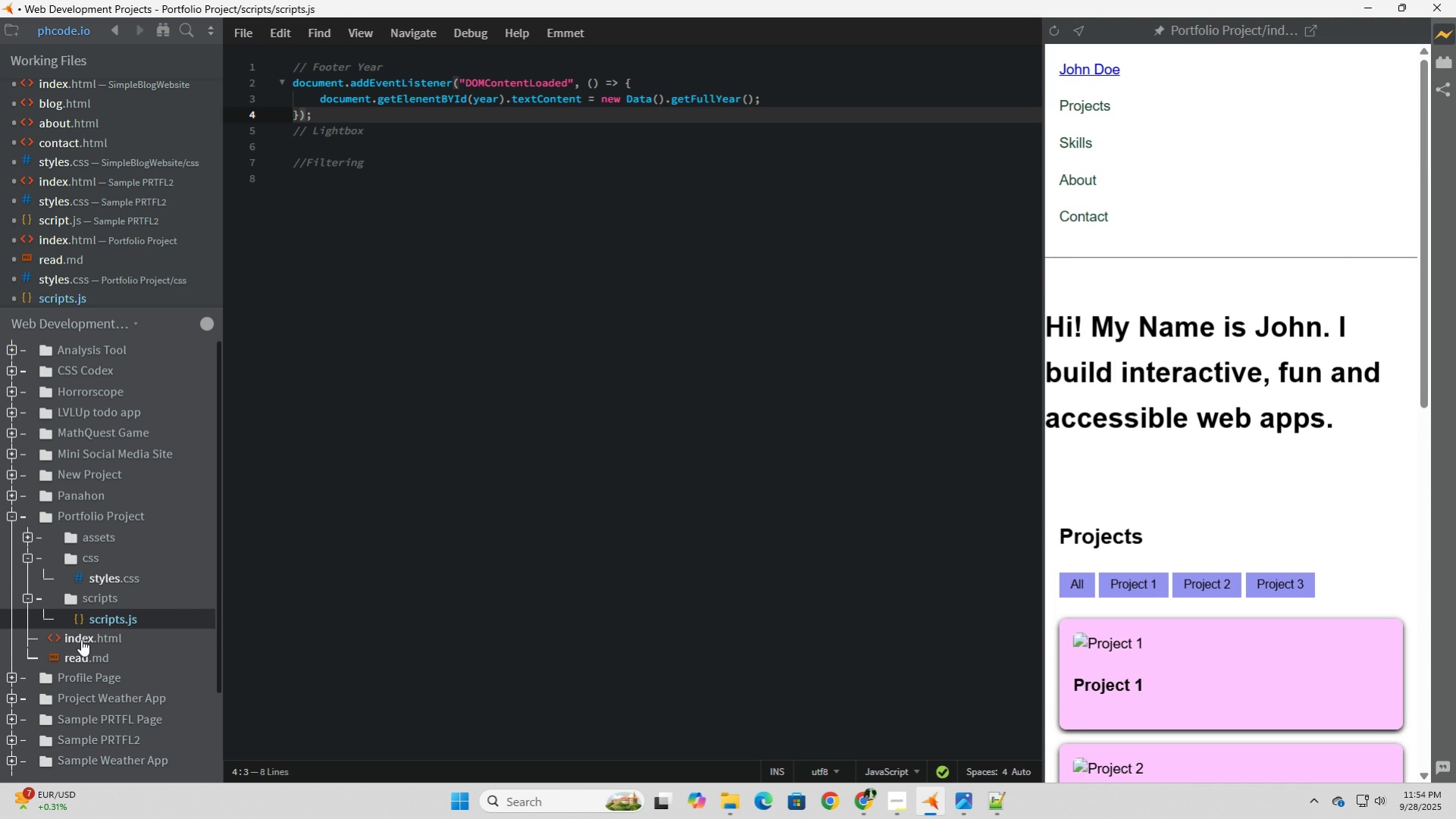 
left_click([81, 639])
 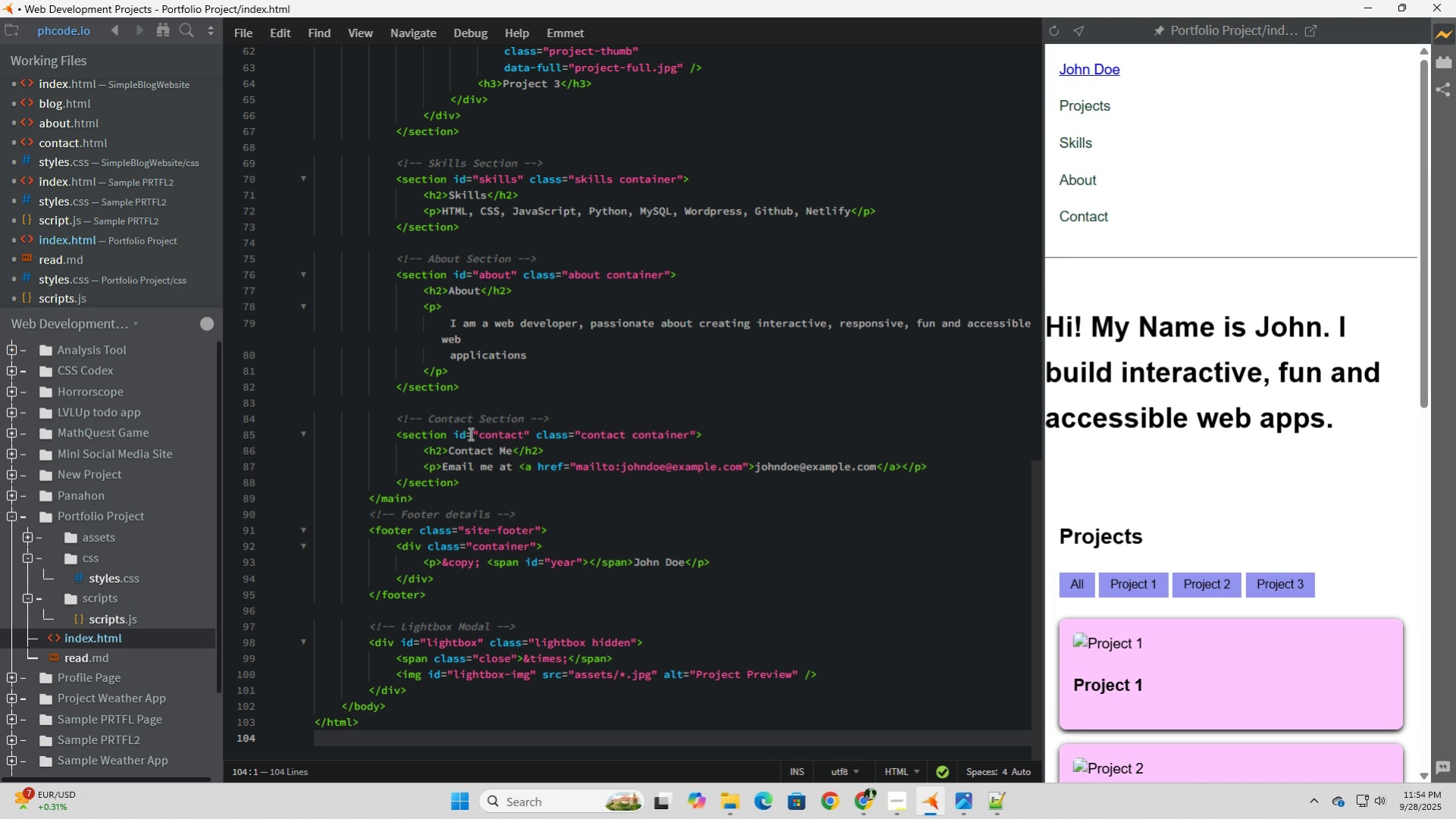 
scroll: coordinate [469, 433], scroll_direction: down, amount: 3.0